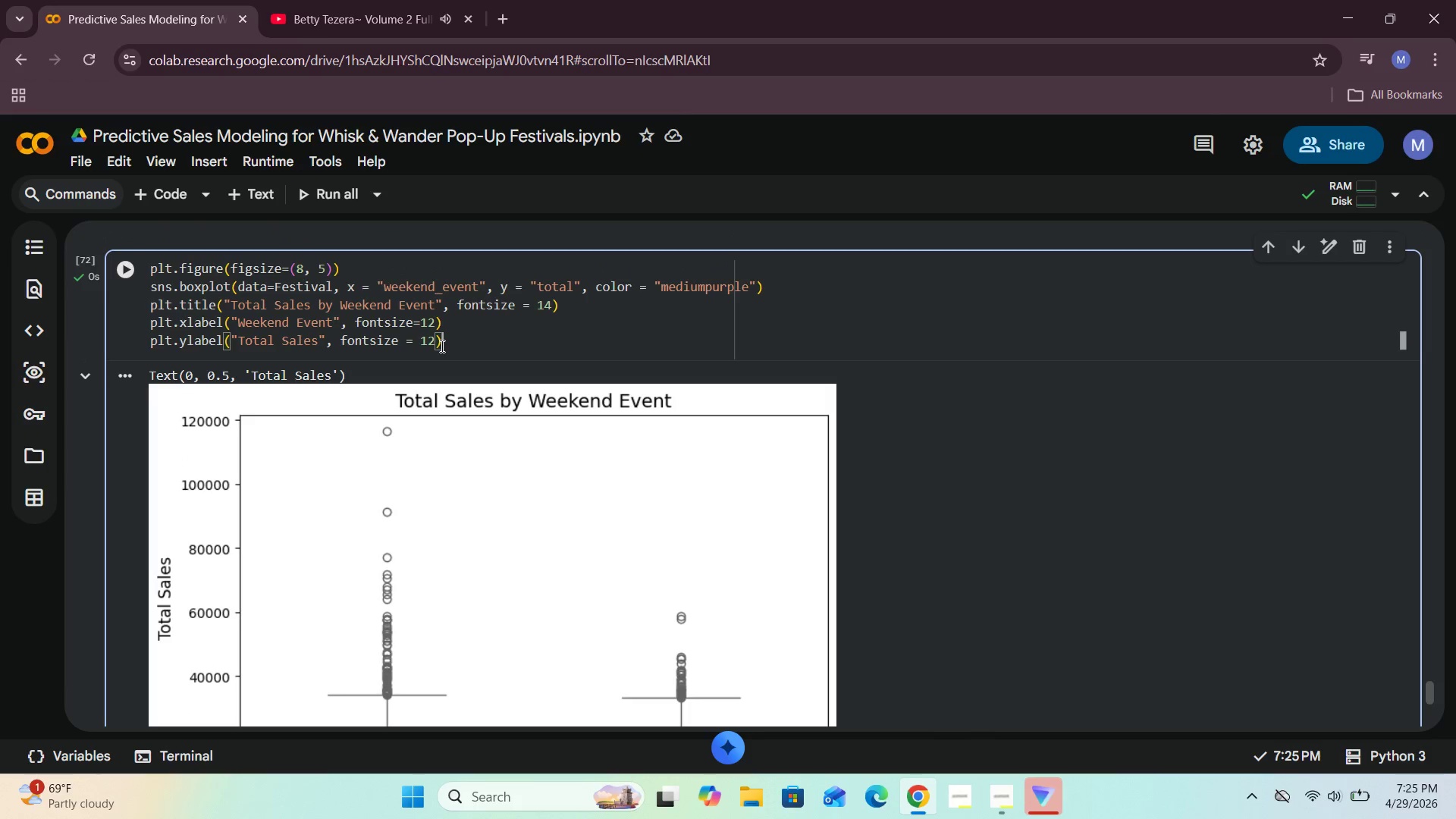 
key(Enter)
 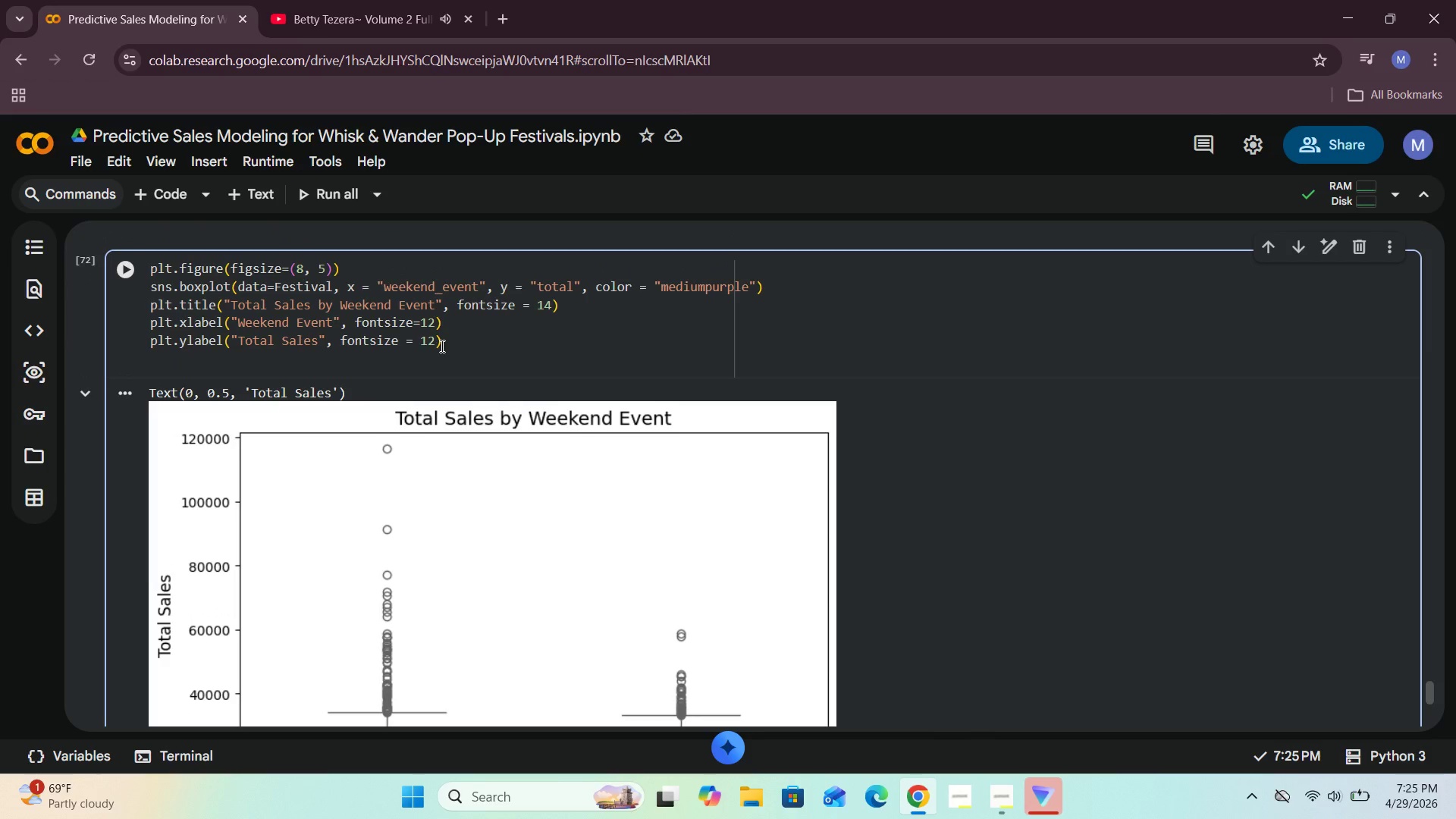 
type(plt.show()
 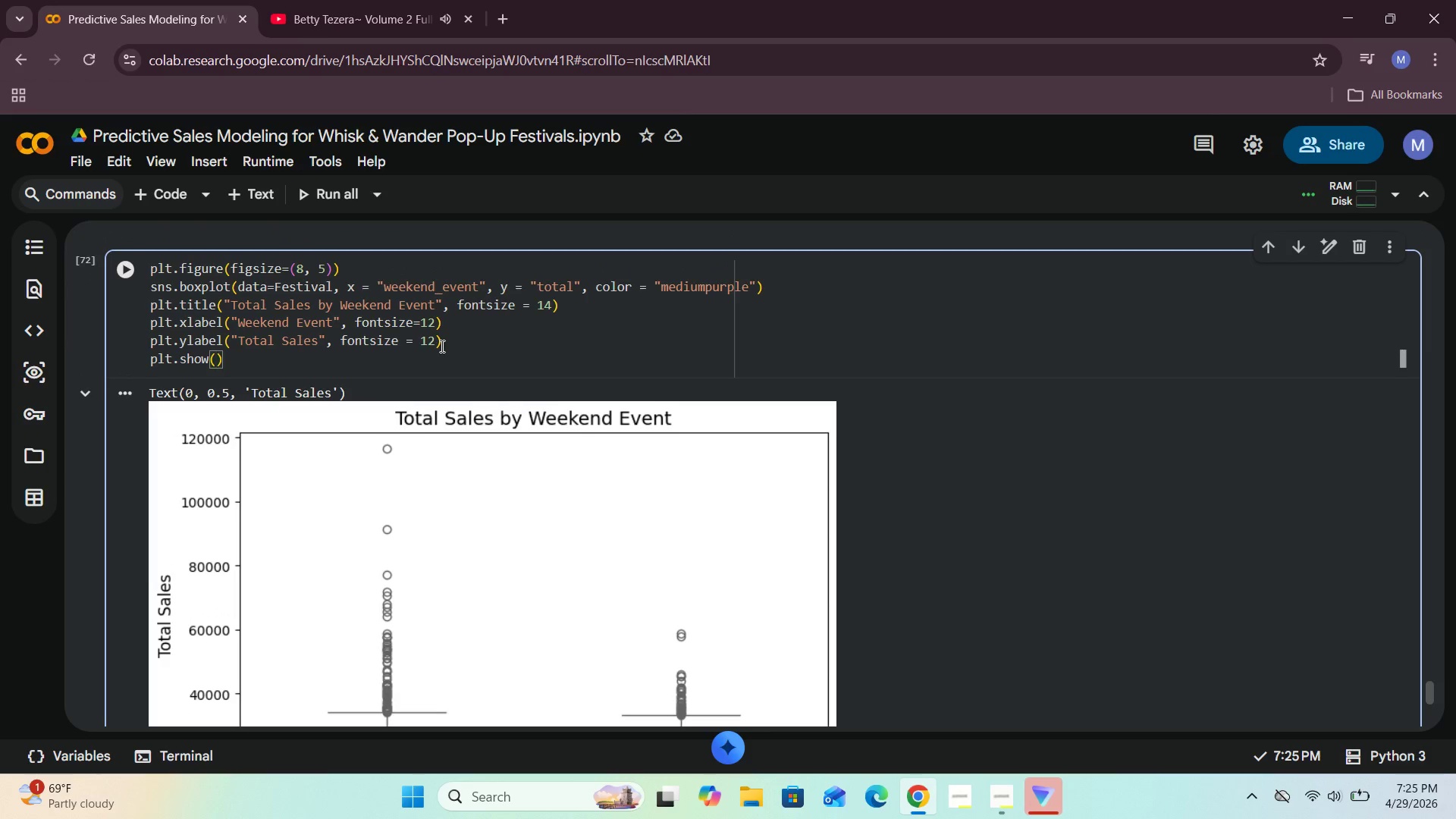 
key(Shift+ShiftRight)
 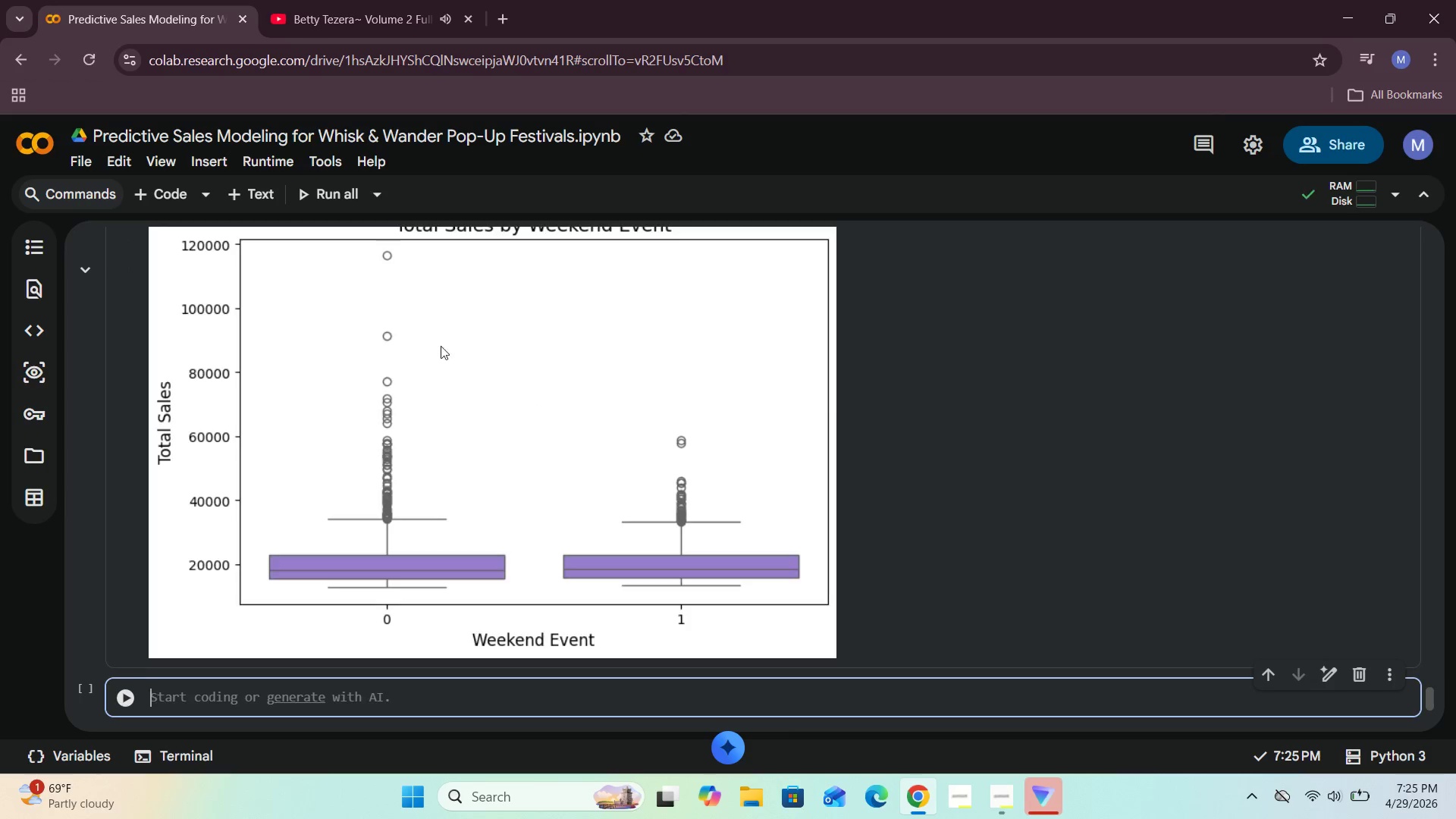 
key(Shift+Enter)
 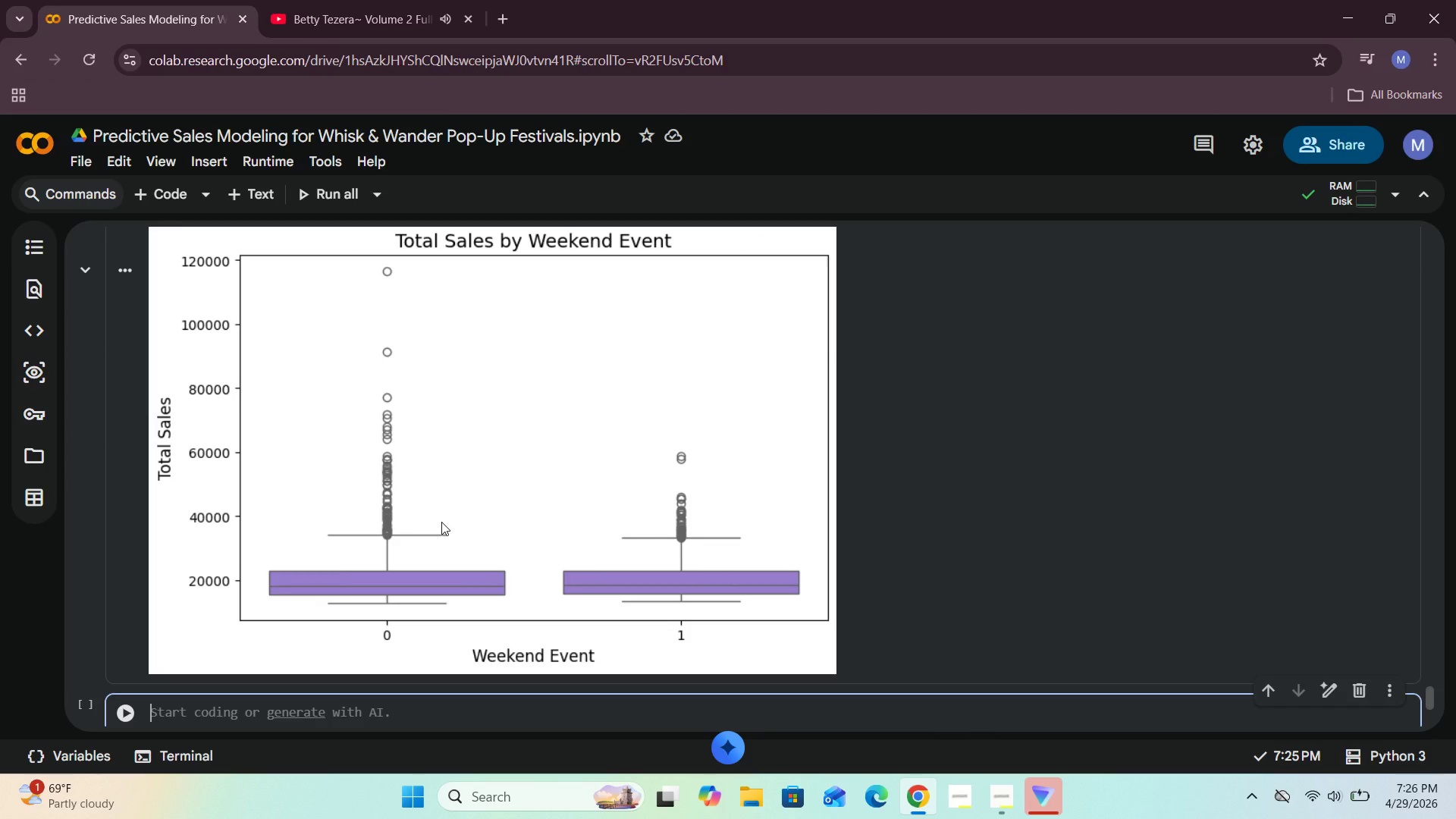 
wait(87.36)
 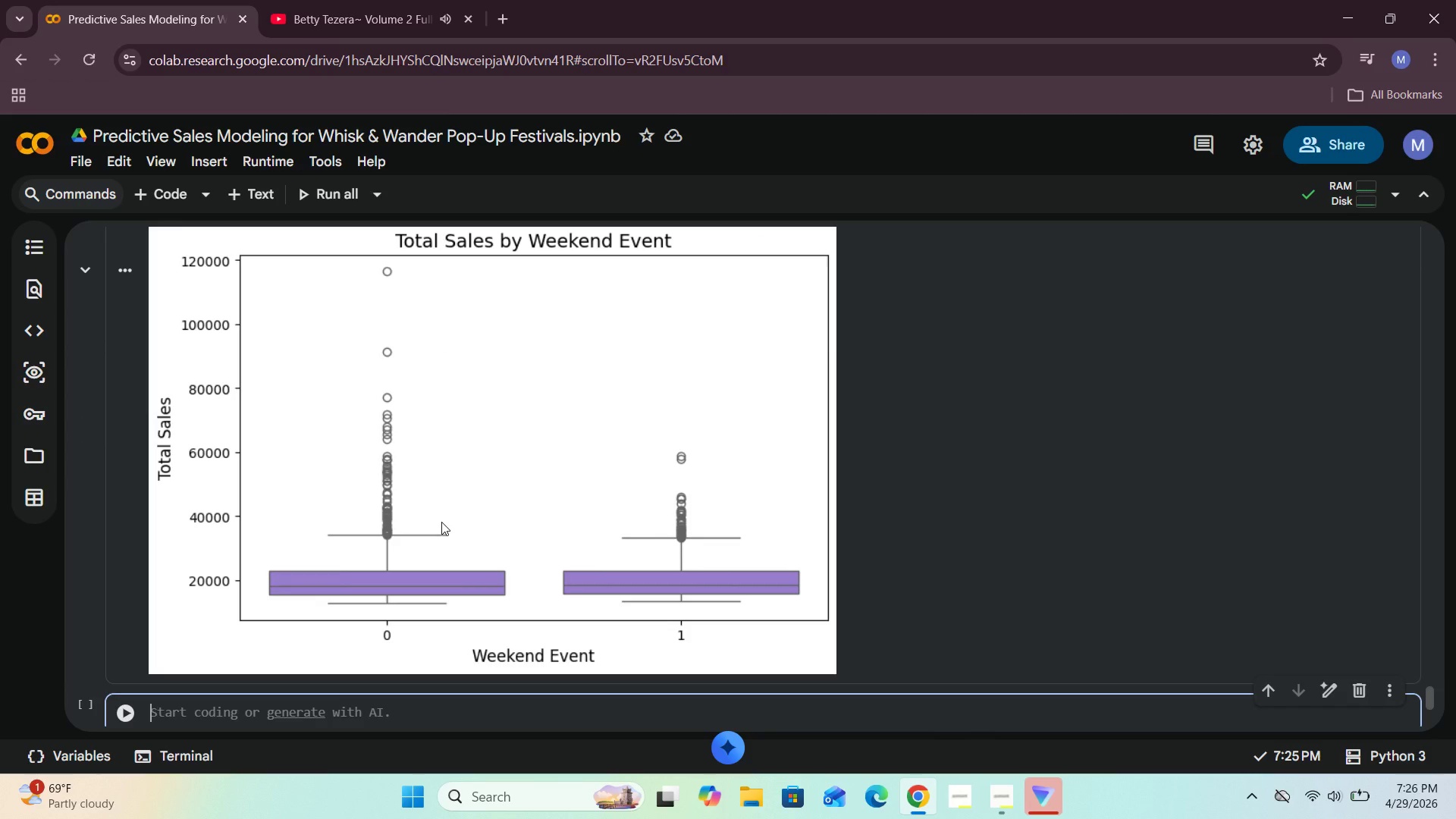 
scroll: coordinate [557, 465], scroll_direction: down, amount: 2.0
 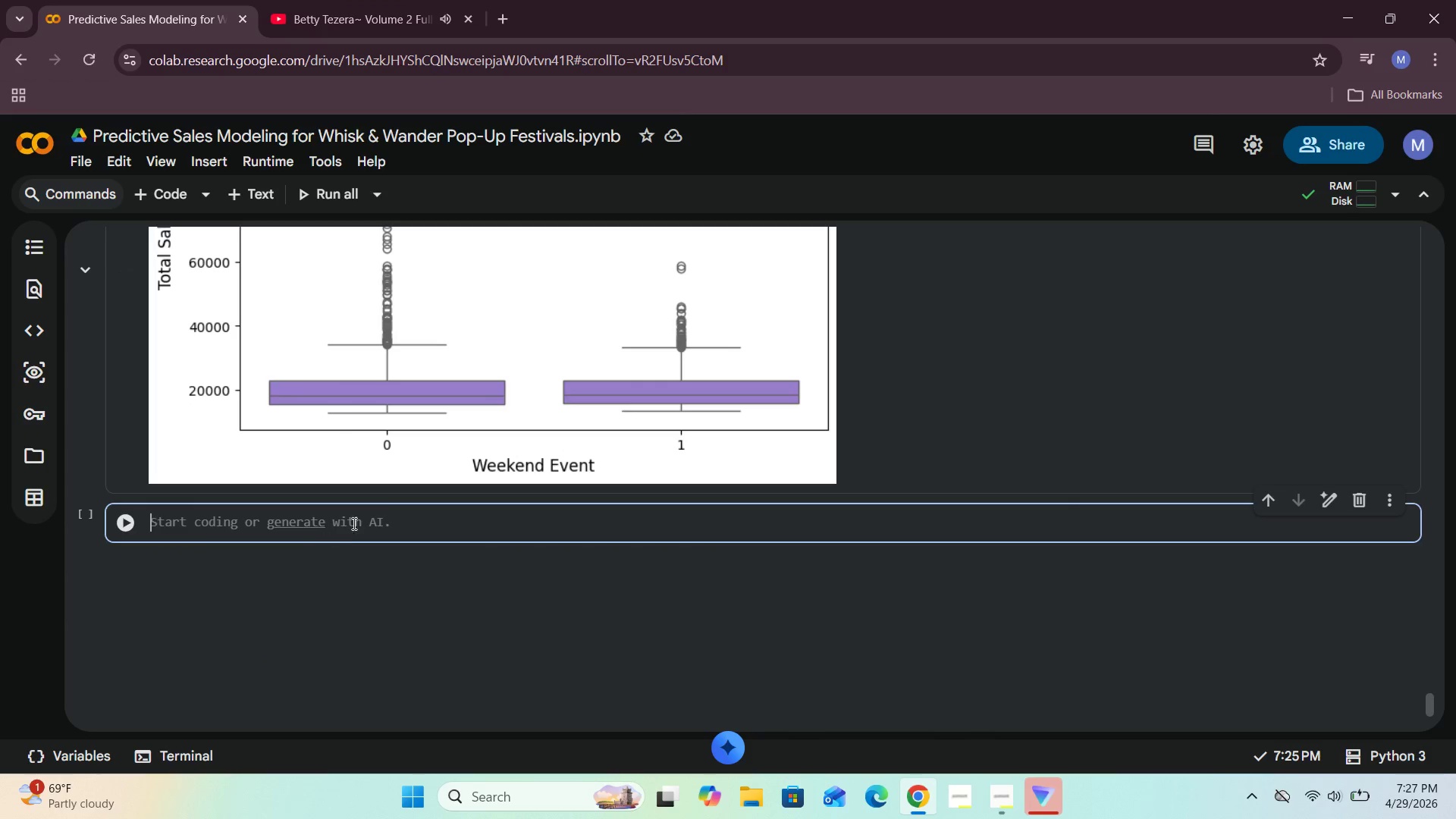 
scroll: coordinate [504, 518], scroll_direction: up, amount: 1.0
 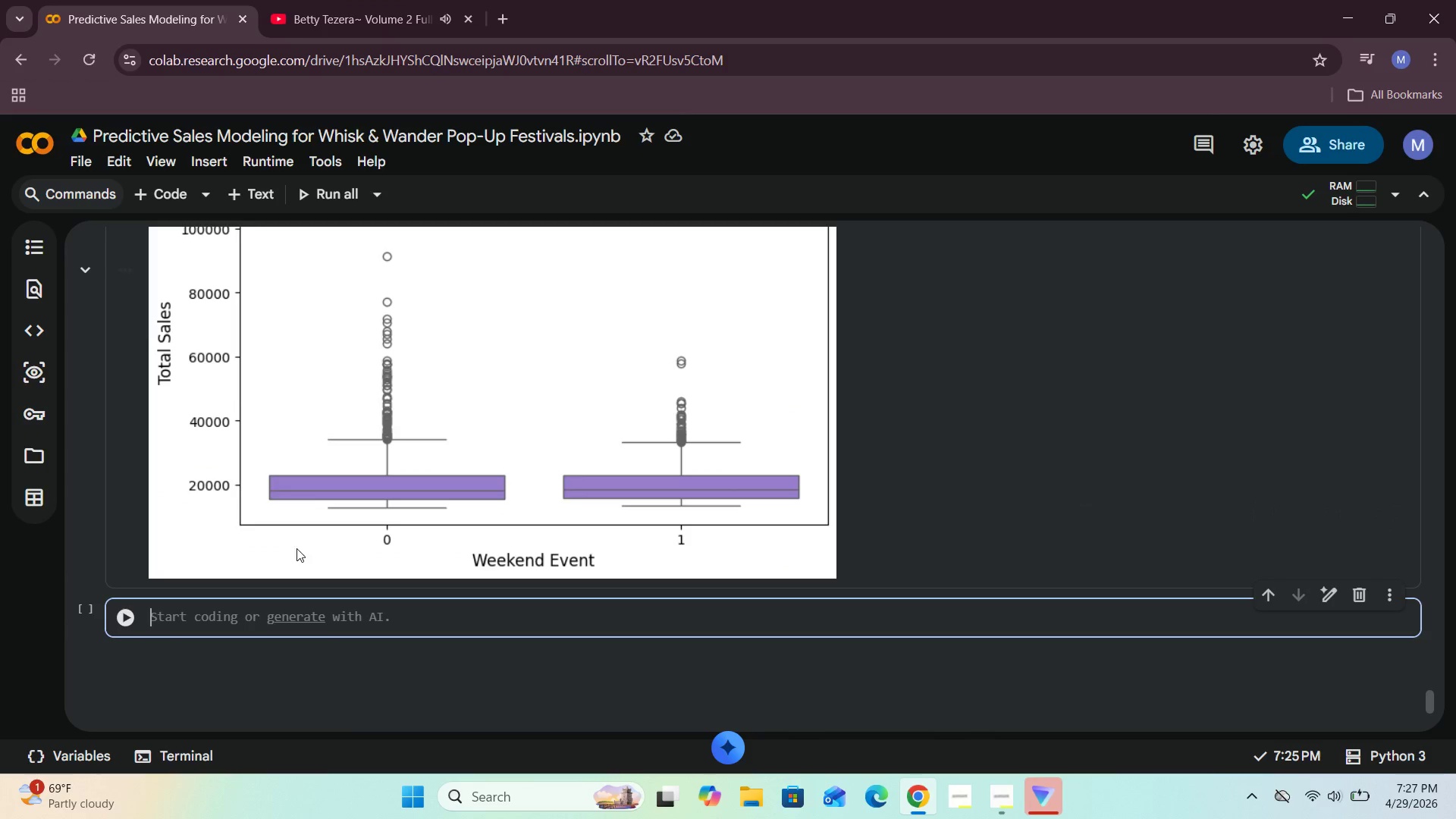 
left_click([1198, 393])
 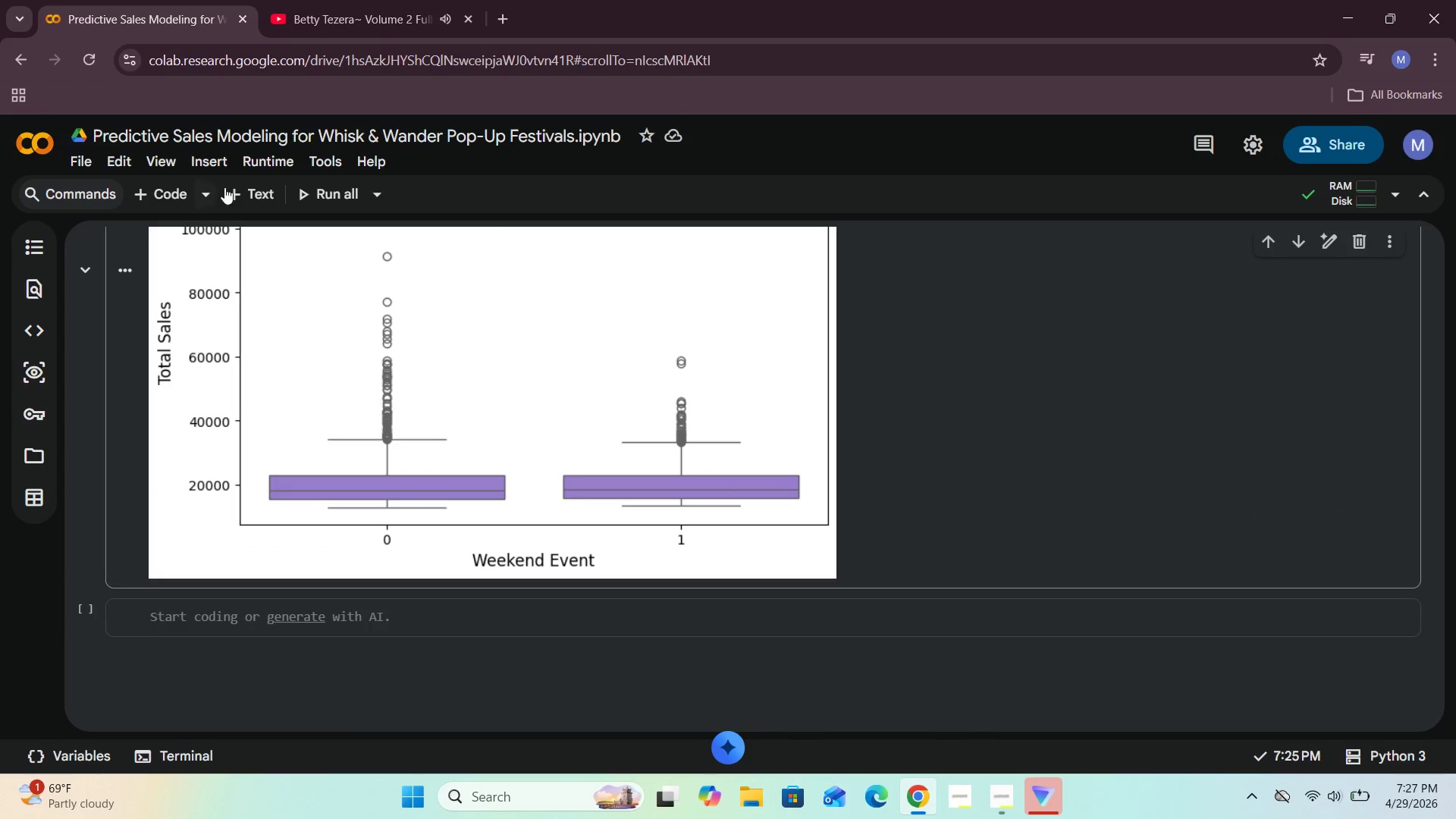 
left_click([241, 193])
 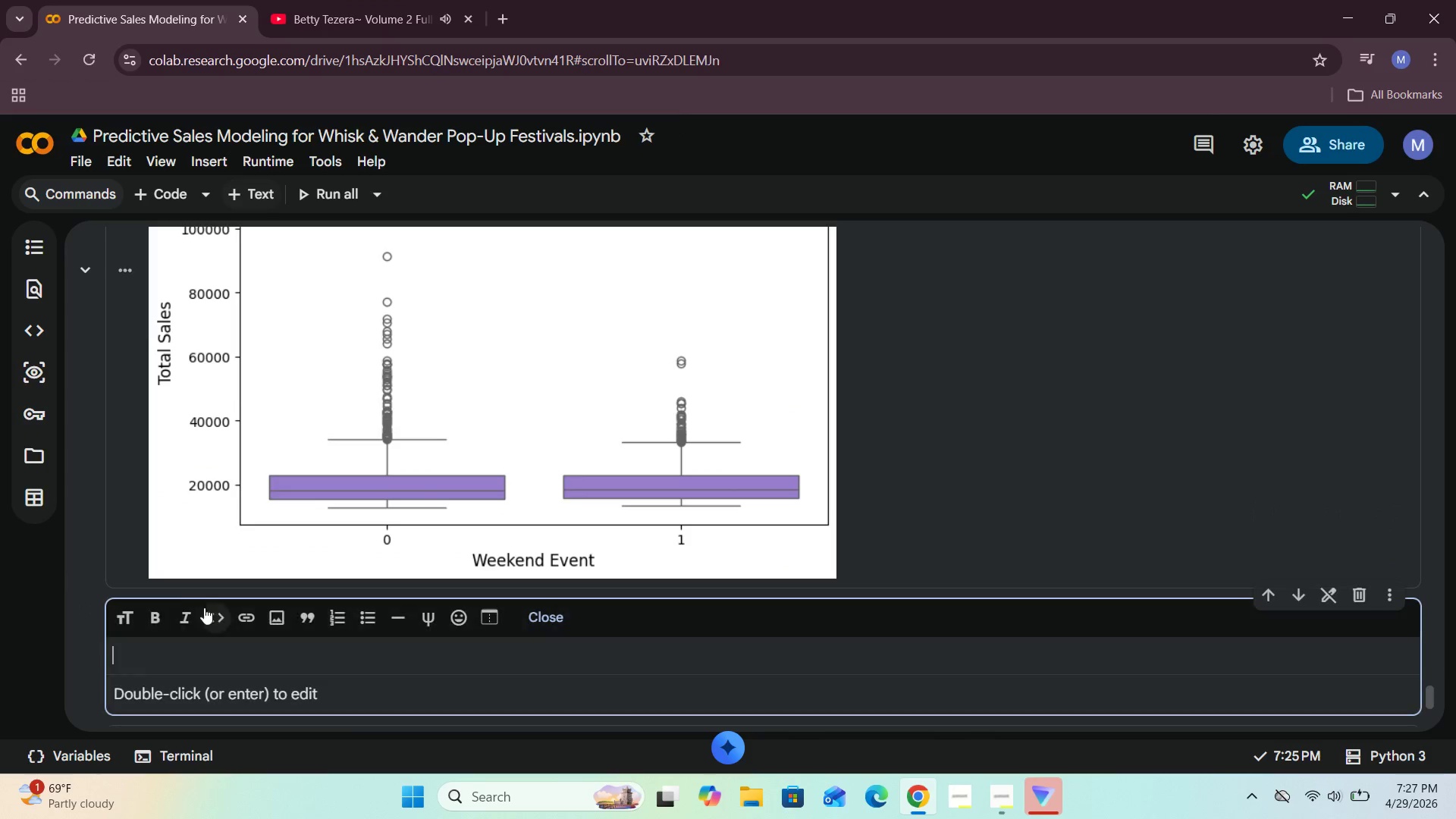 
left_click([146, 662])
 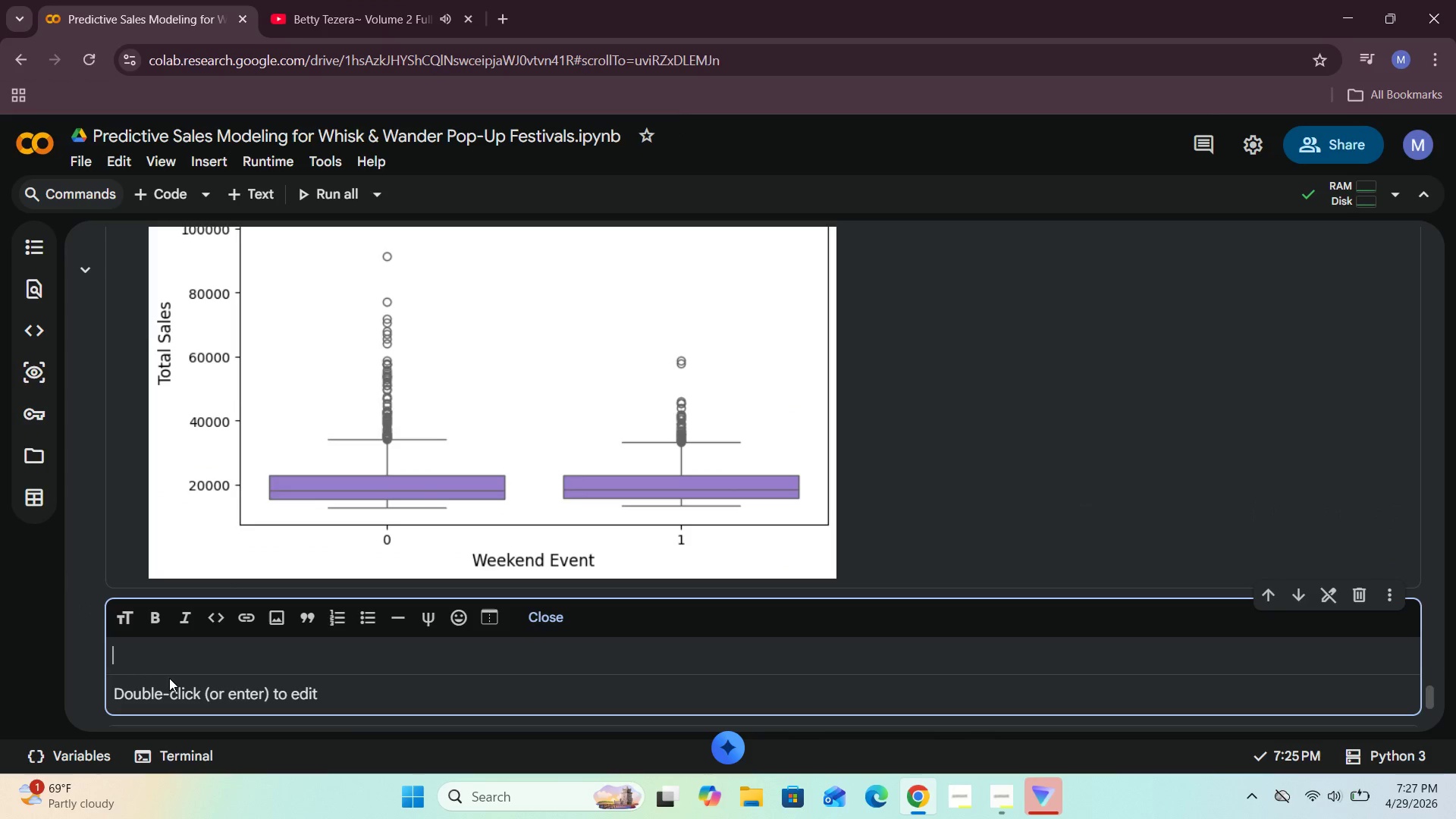 
key(Minus)
 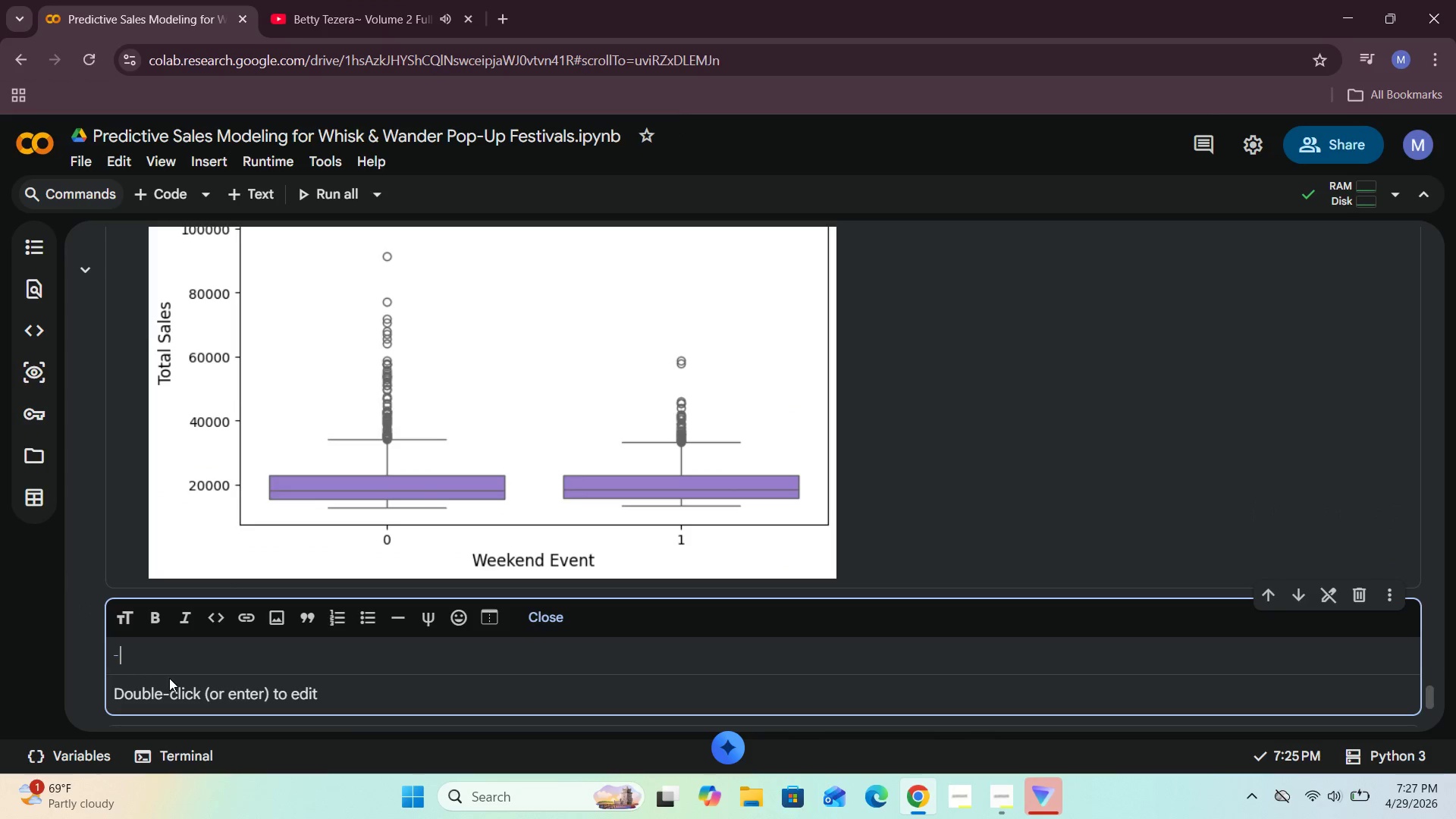 
key(Space)
 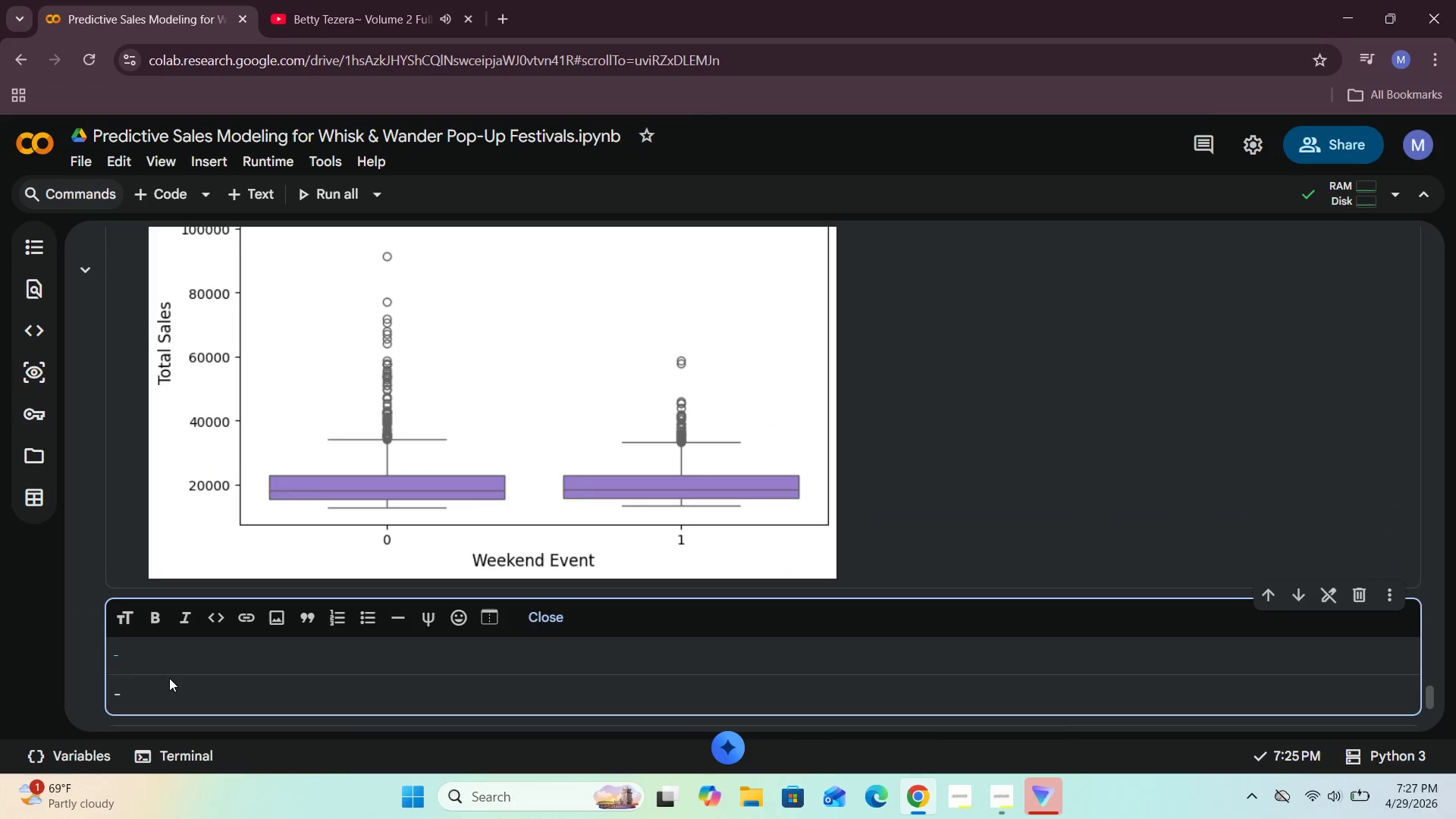 
type(as observed abo- As we can observe frm the above boxplot, it suggests that weeked)
key(Backspace)
key(Backspace)
type(nd event days may be associated with )
 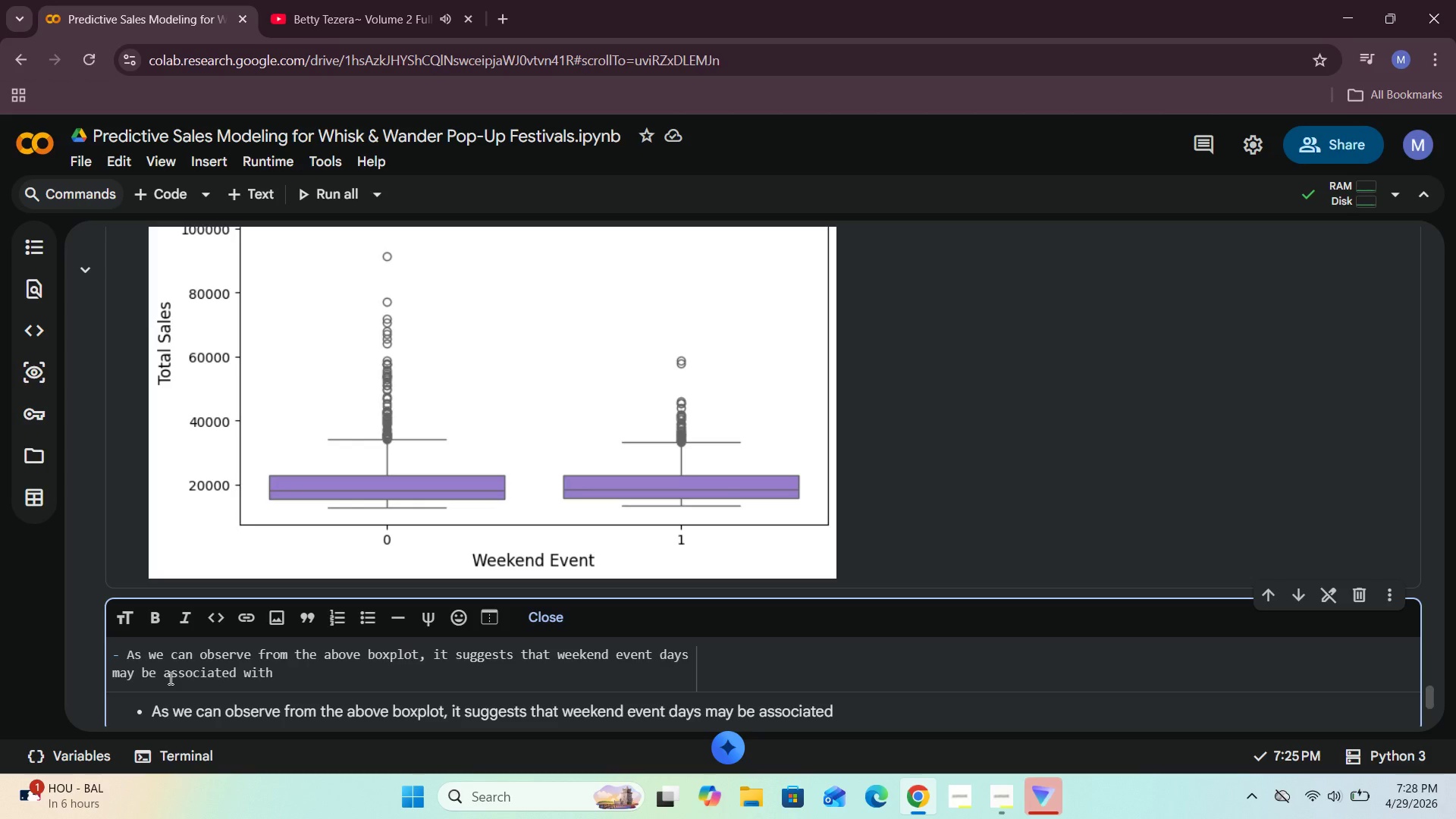 
type(slightly higher)
 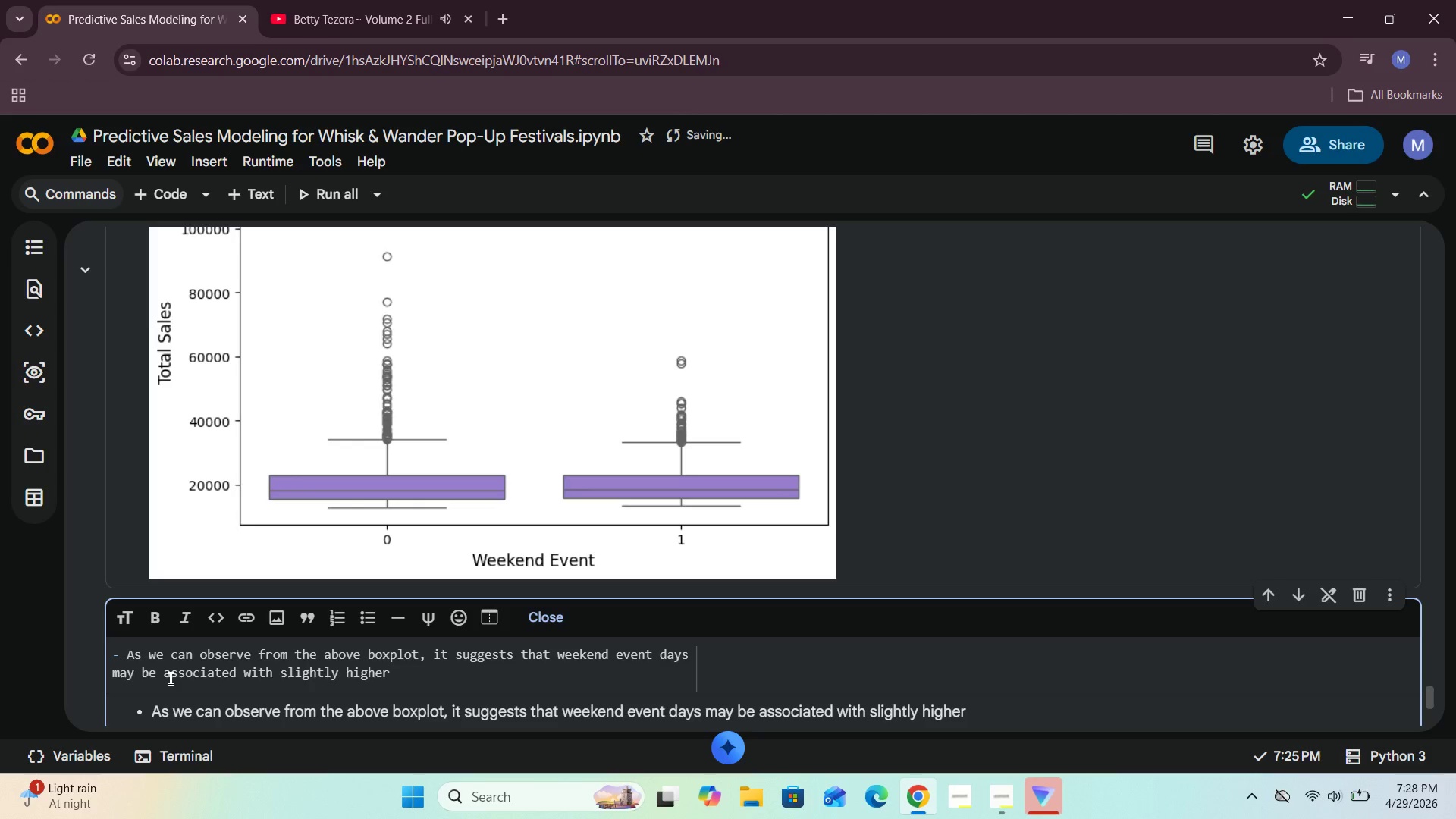 
wait(16.5)
 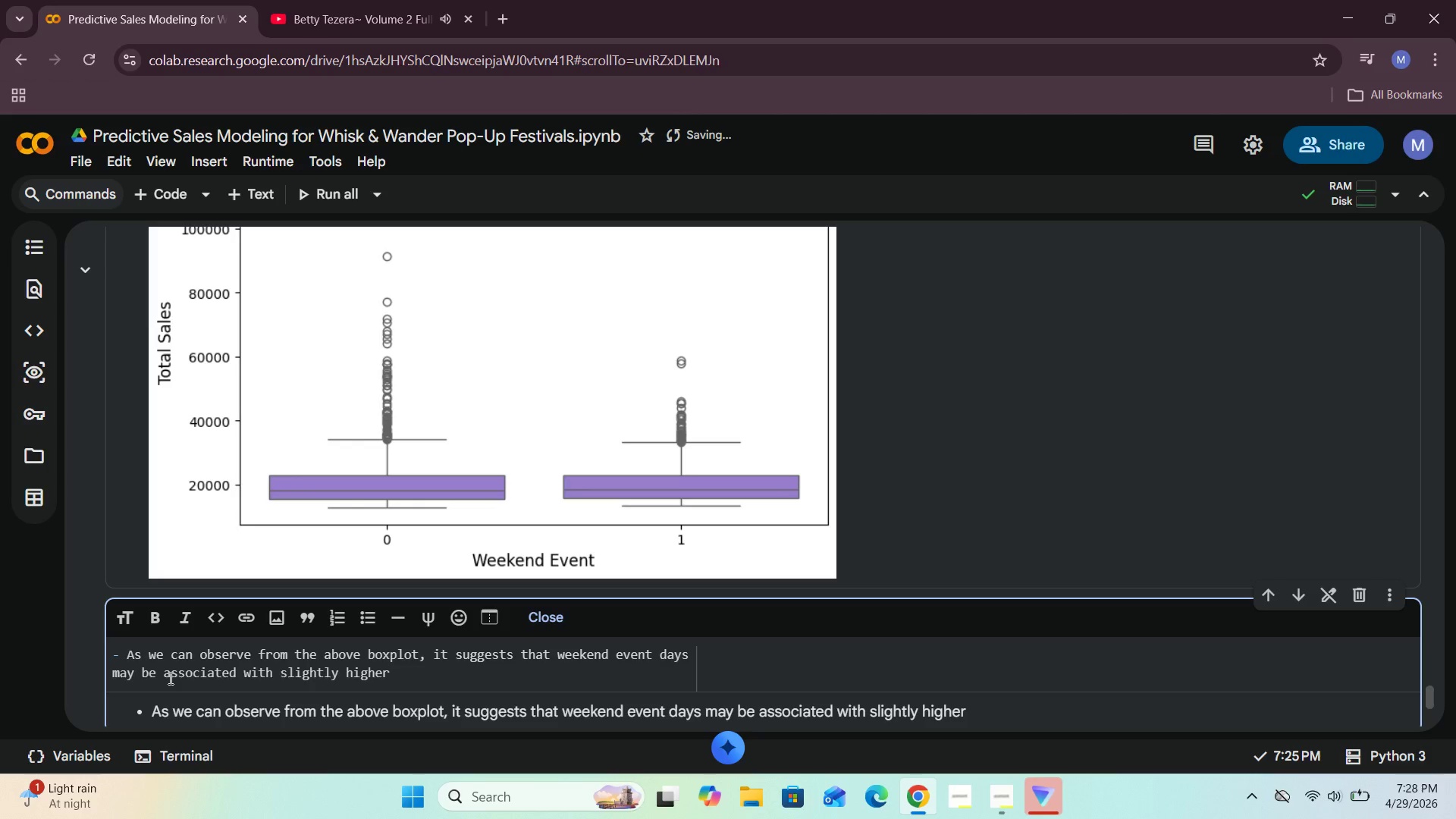 
type(tota)
key(Backspace)
key(Backspace)
key(Backspace)
key(Backspace)
type( total sales, since the median and the uppw)
key(Backspace)
type(er)
 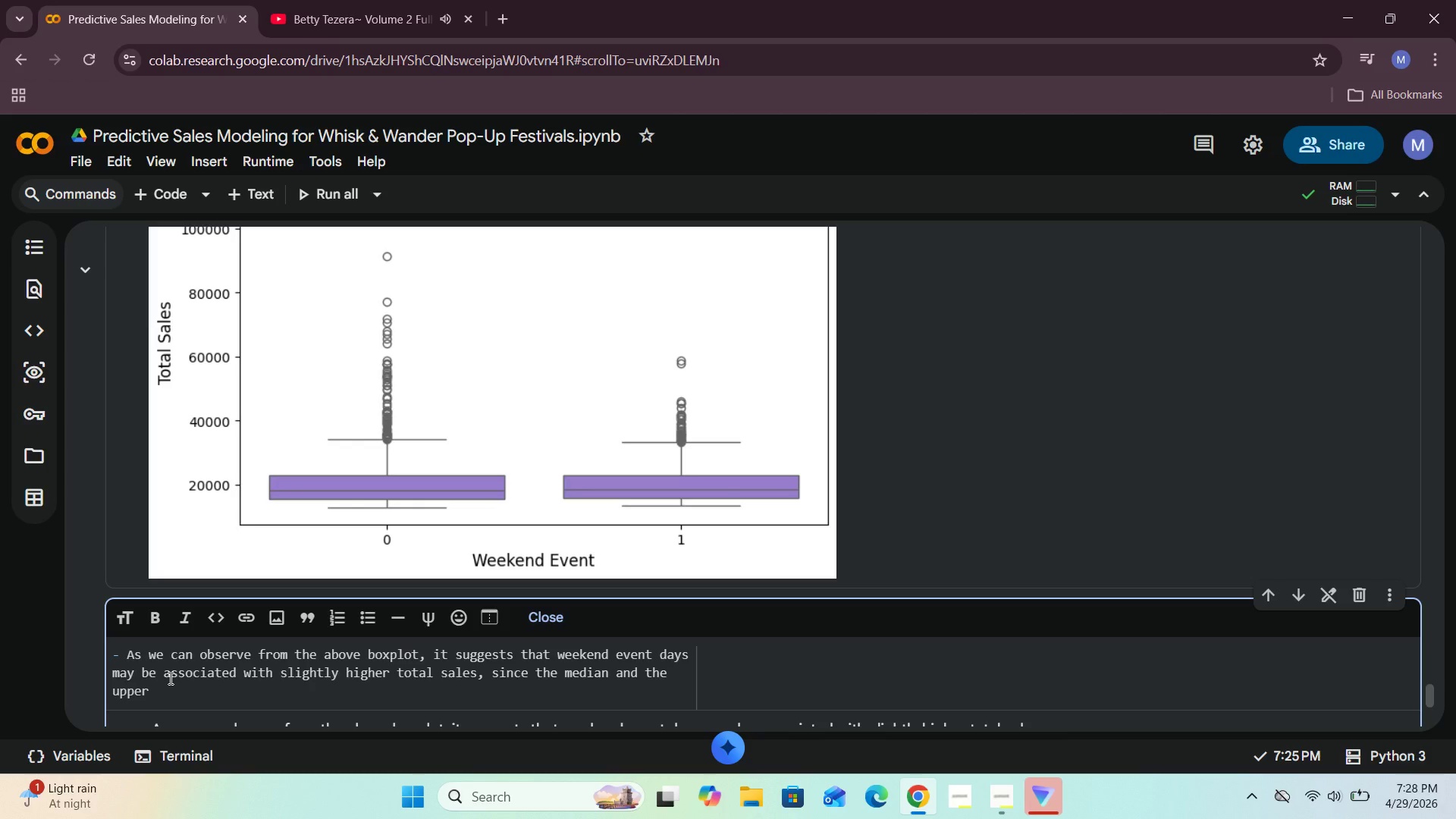 
scroll: coordinate [169, 678], scroll_direction: up, amount: 1.0
 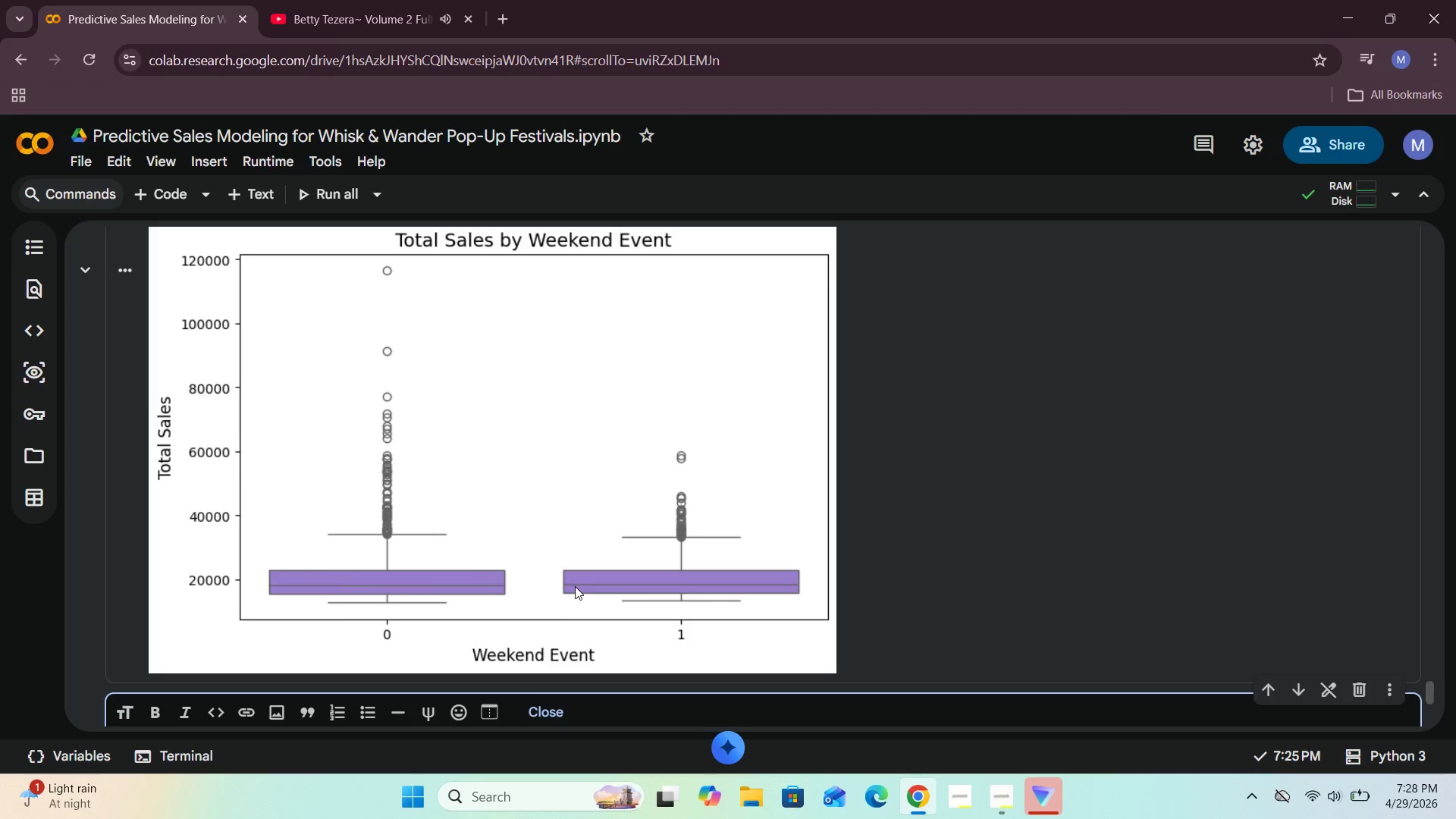 
scroll: coordinate [570, 585], scroll_direction: none, amount: 0.0
 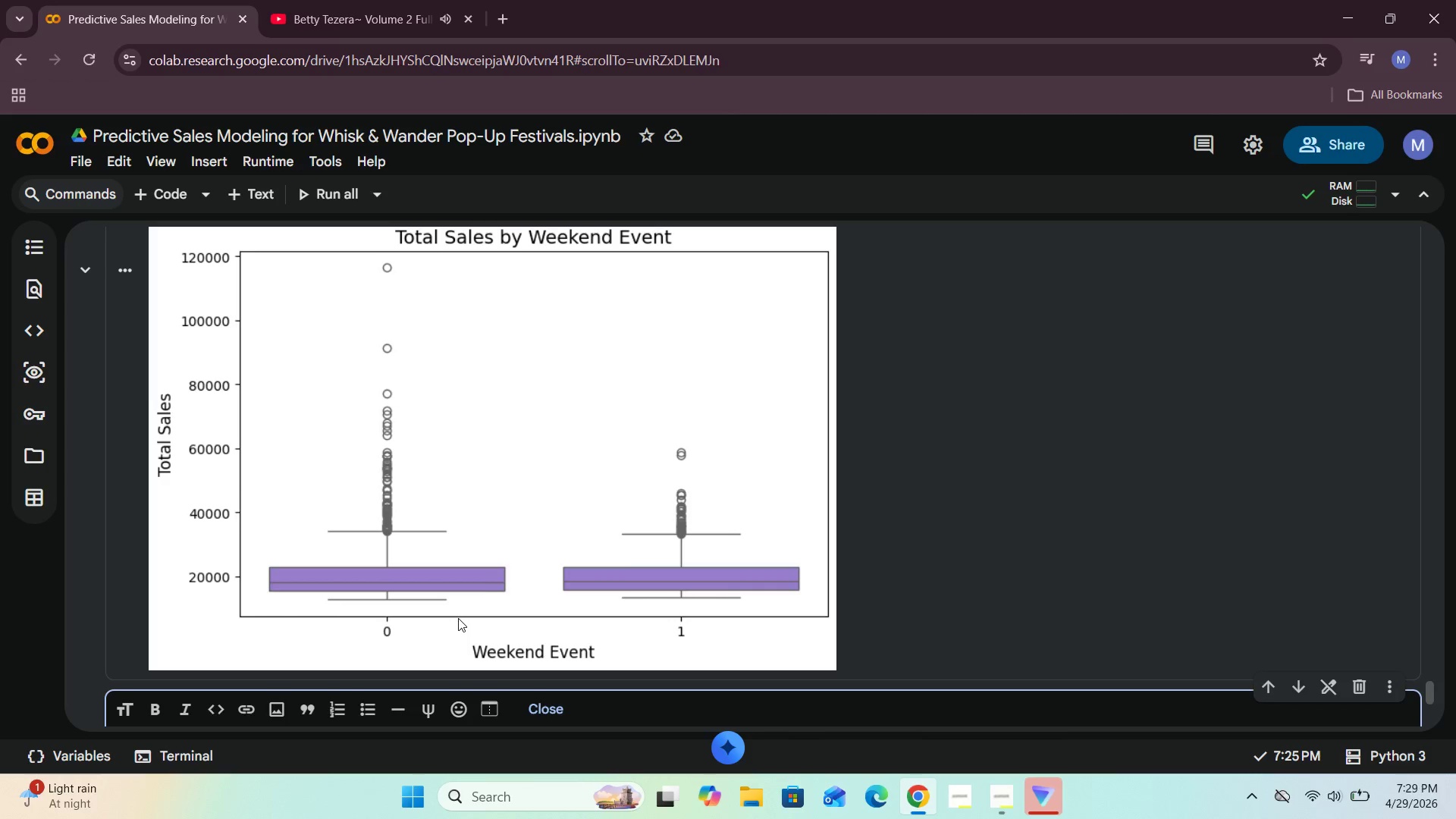 
wait(13.57)
 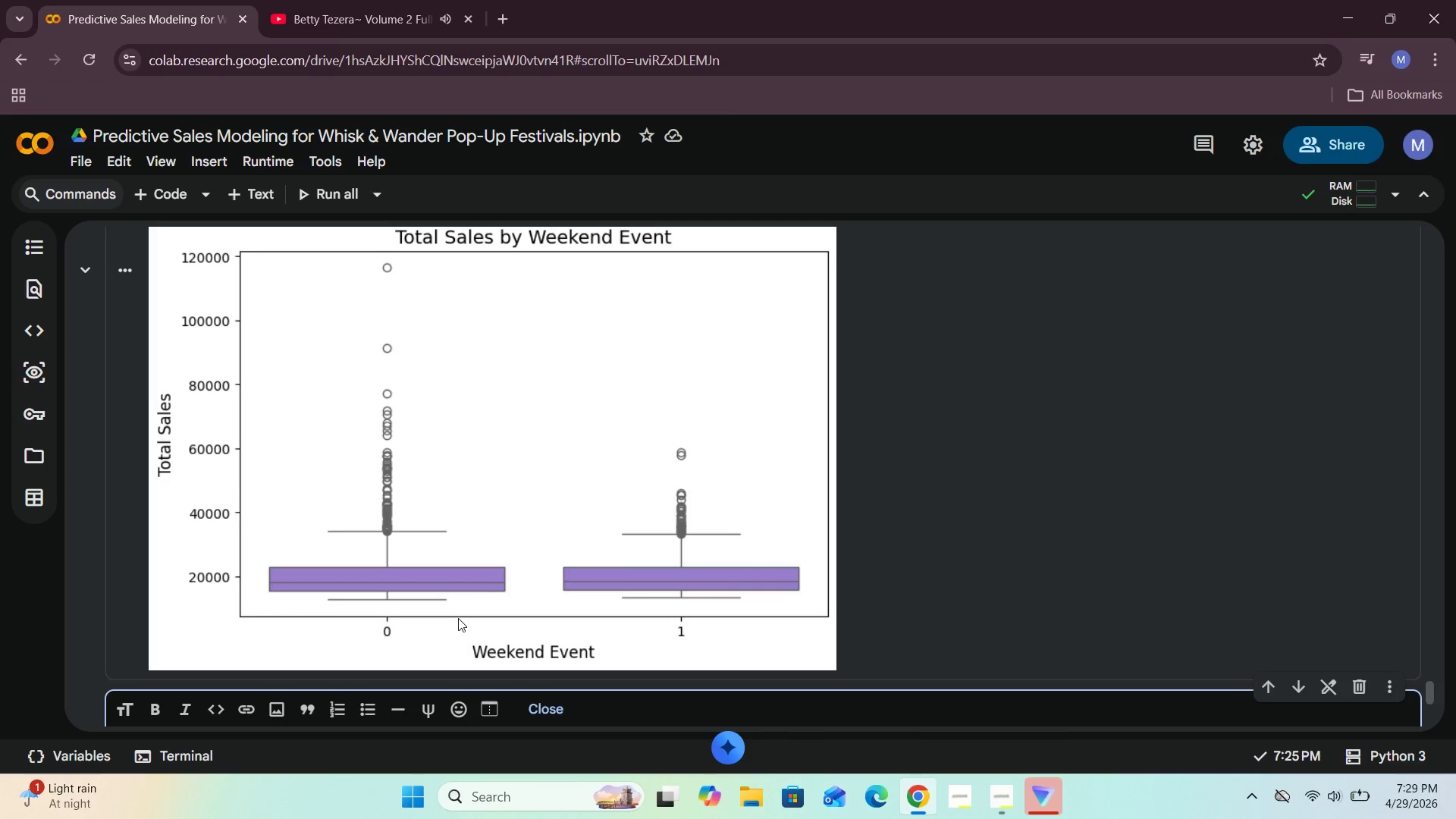 
scroll: coordinate [424, 599], scroll_direction: down, amount: 2.0
 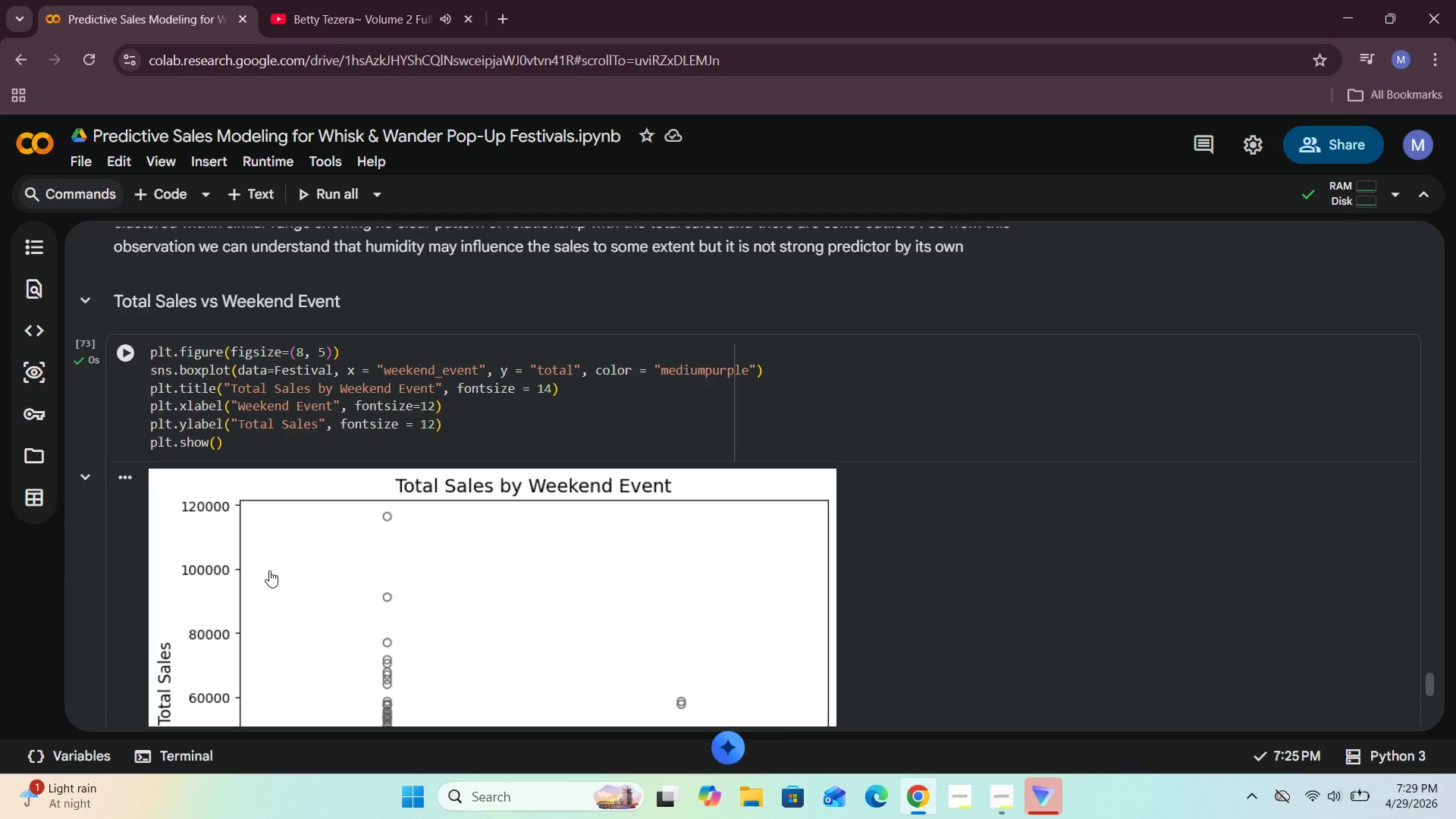 
wait(42.53)
 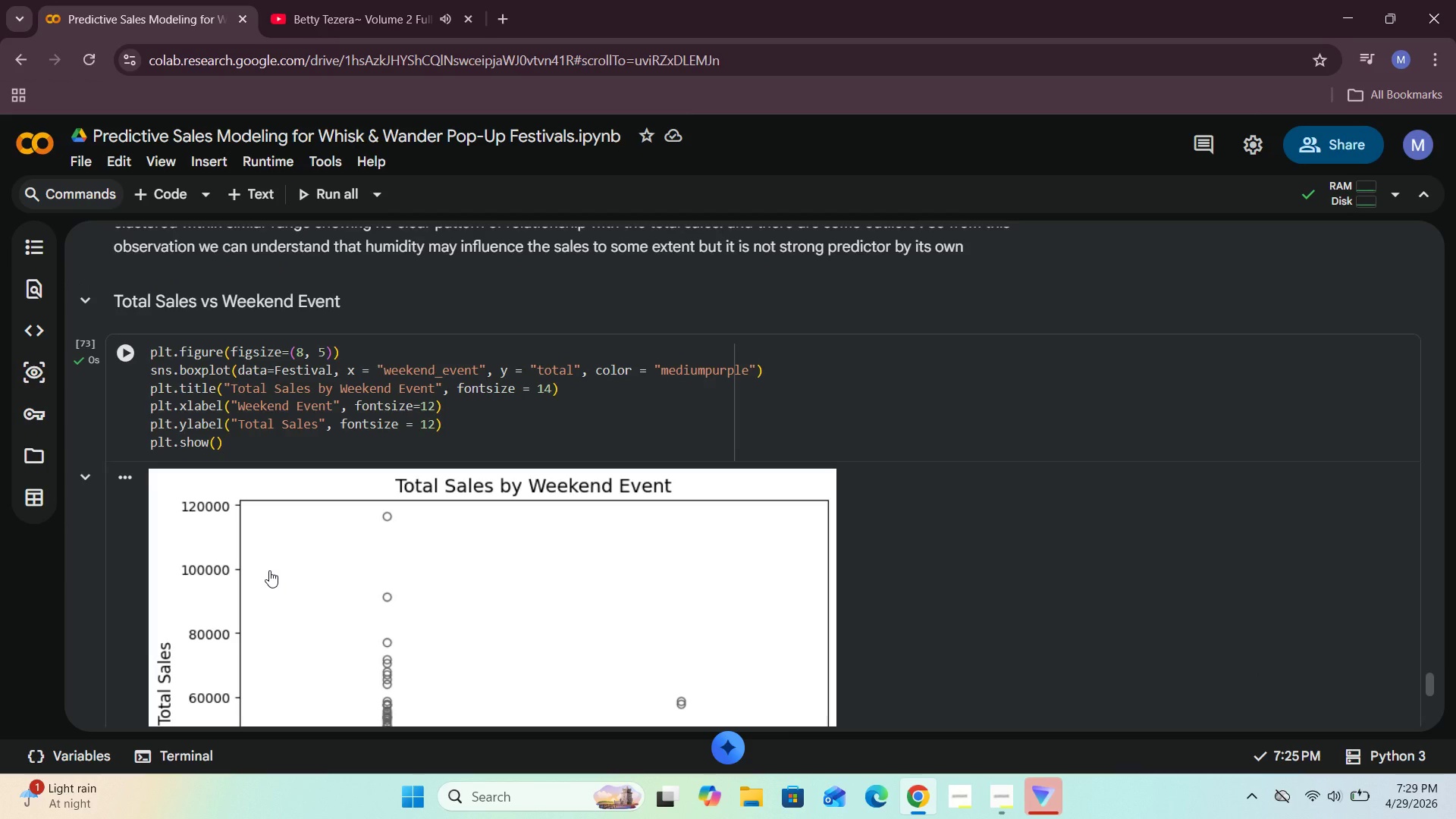 
left_click([190, 492])
 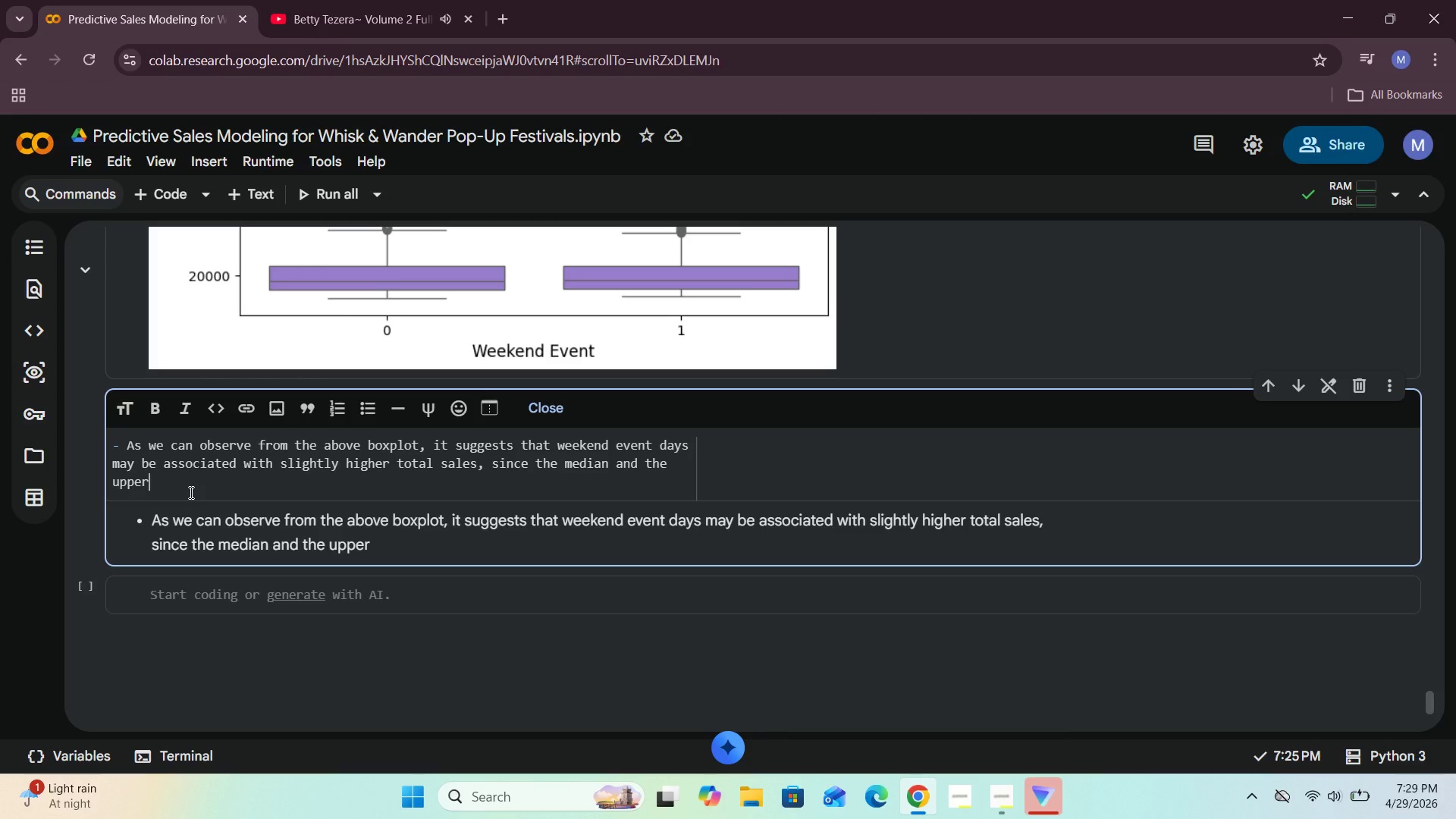 
type( range )
 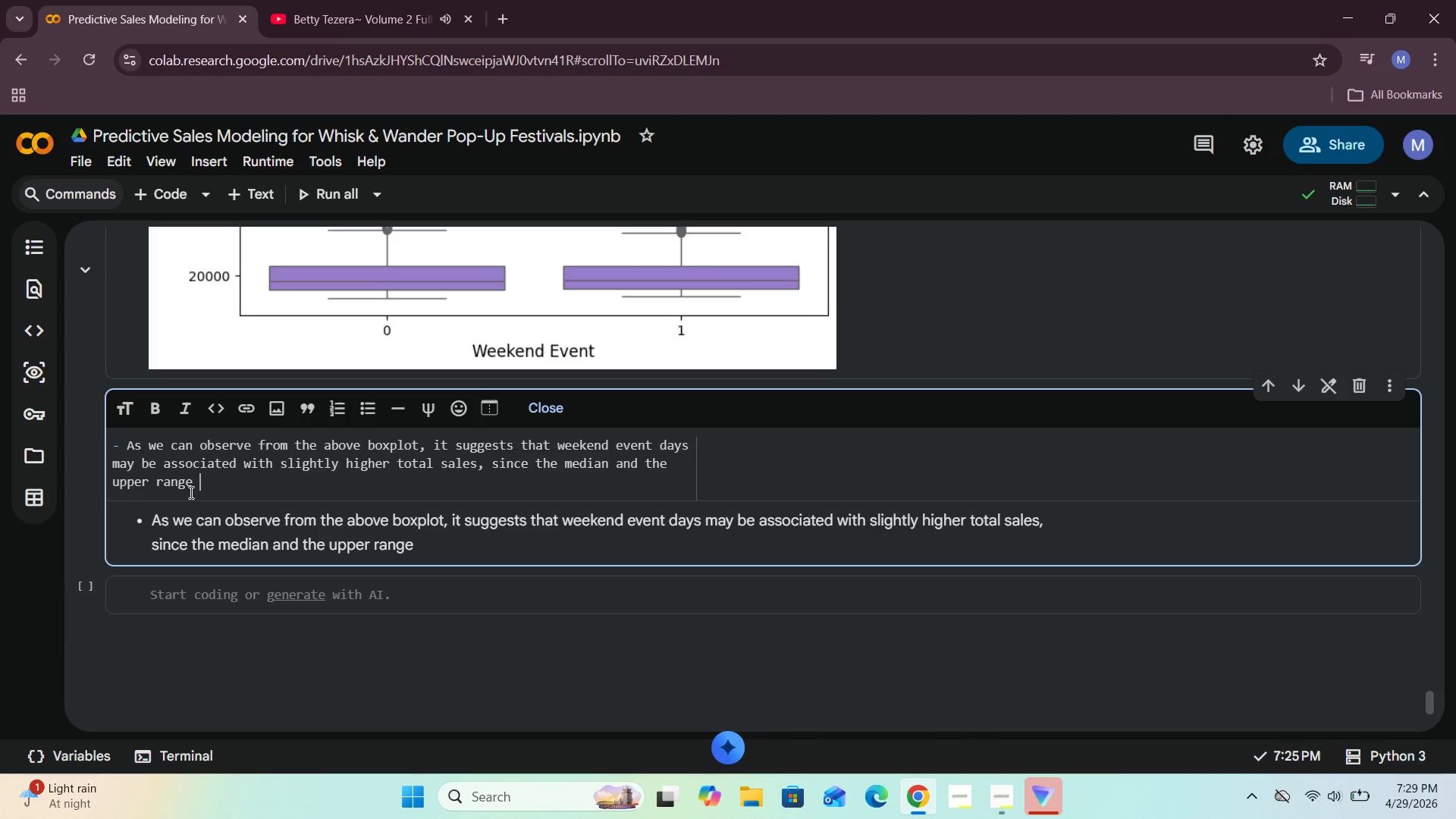 
type(appear alitt e)
key(Backspace)
key(Backspace)
type(e bit )
 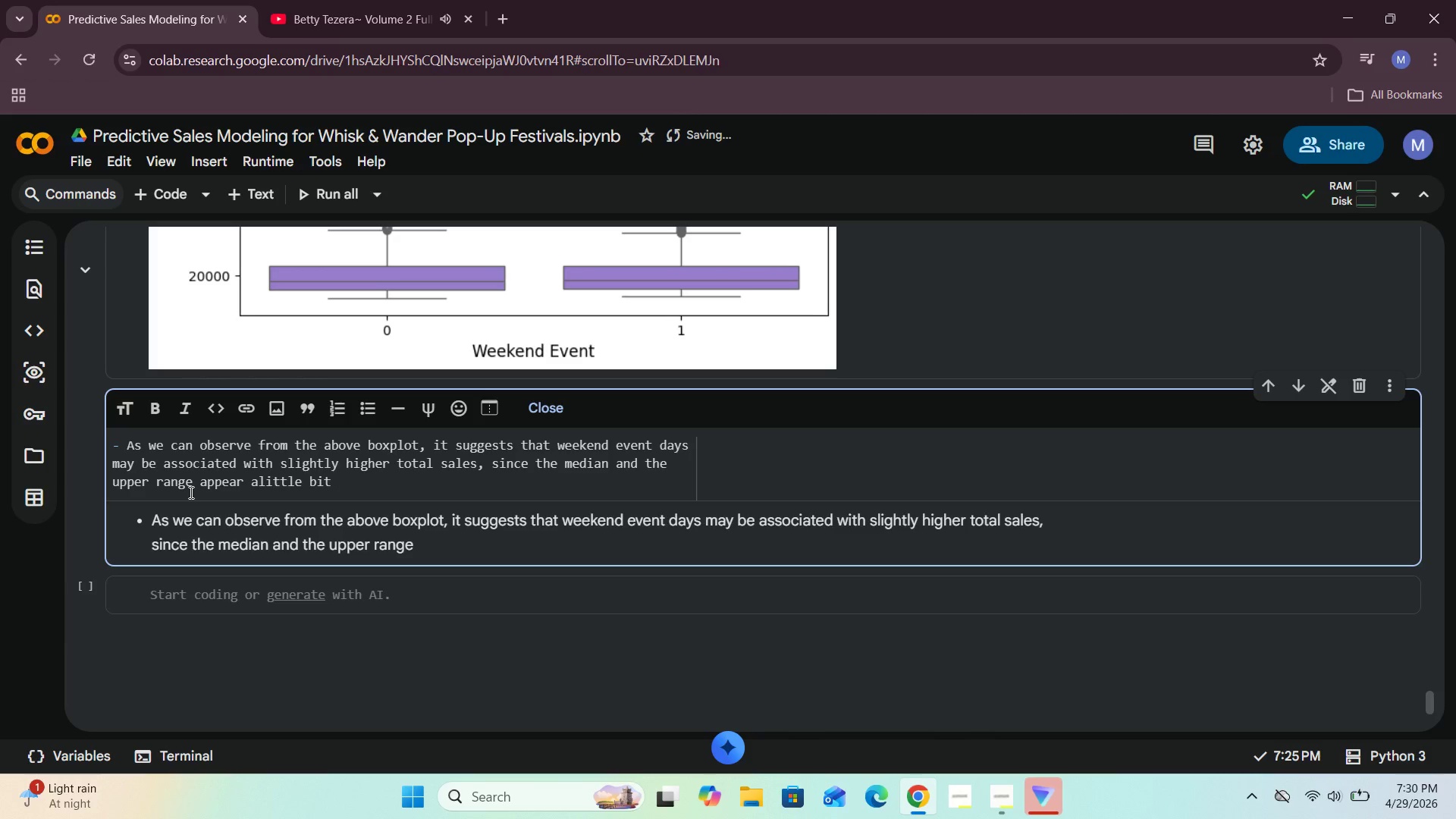 
type(higher than regular days of the week. However)
 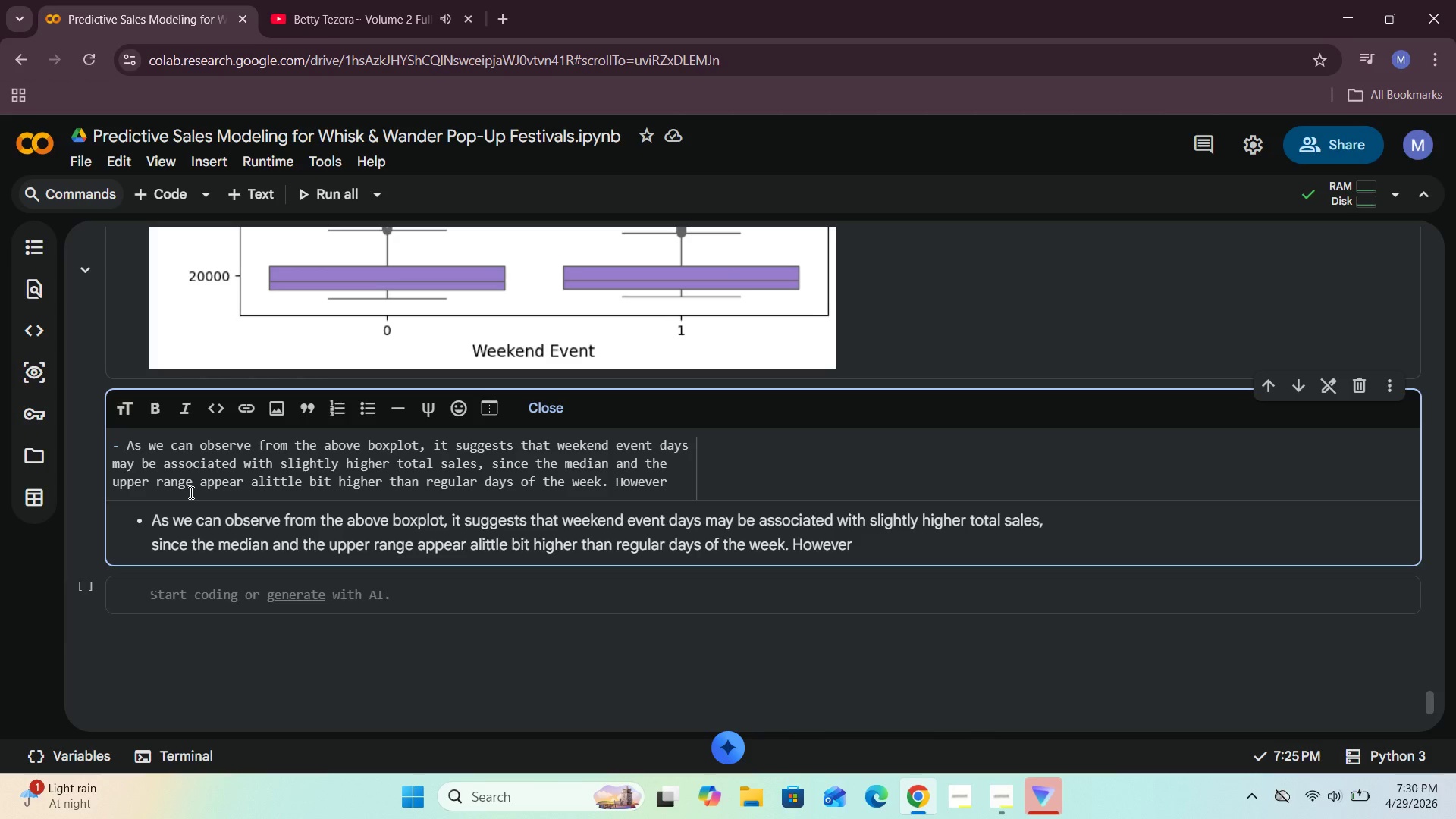 
type(, the fi)
key(Backspace)
key(Backspace)
type(difference is too low )
 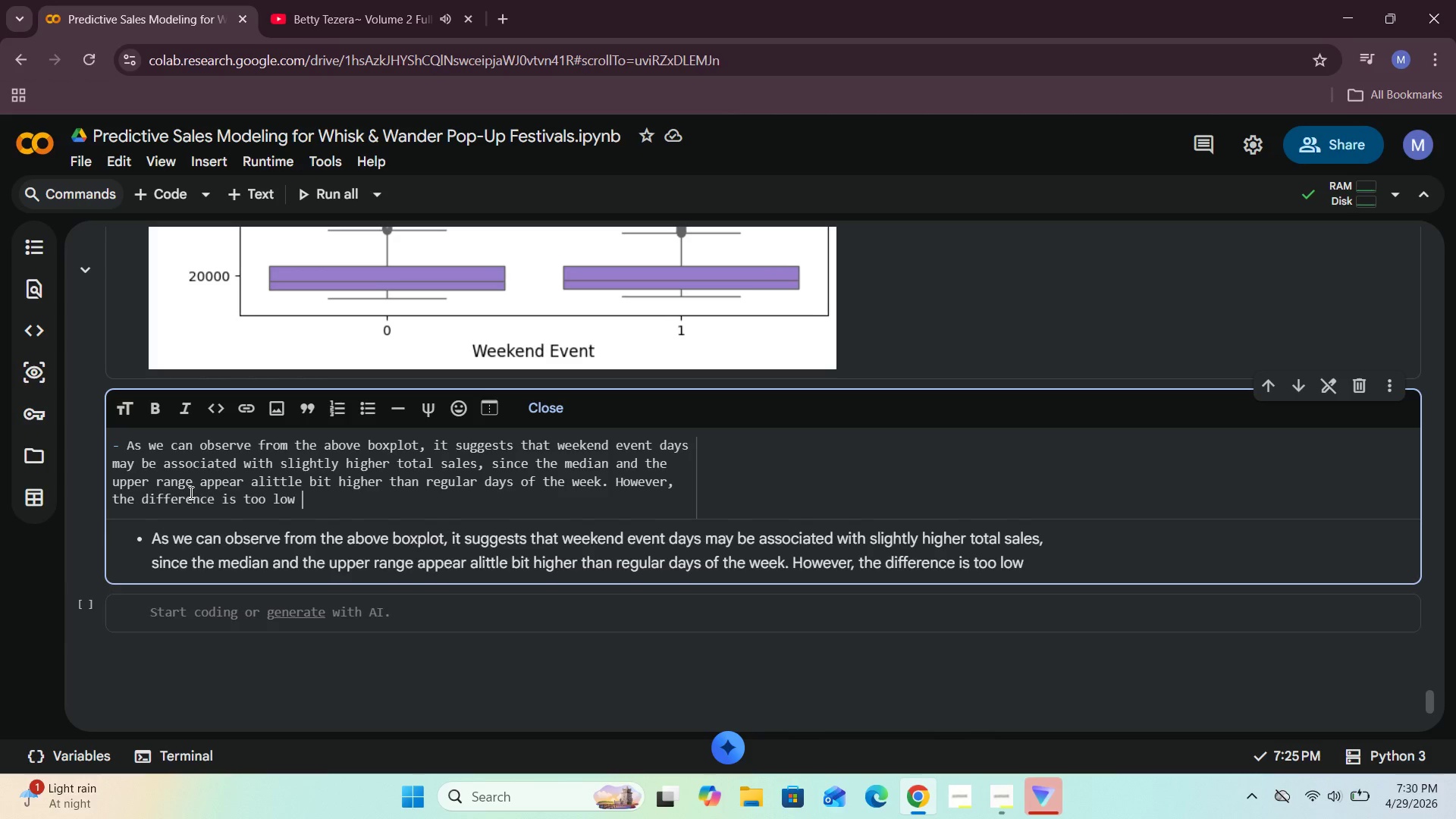 
wait(6.64)
 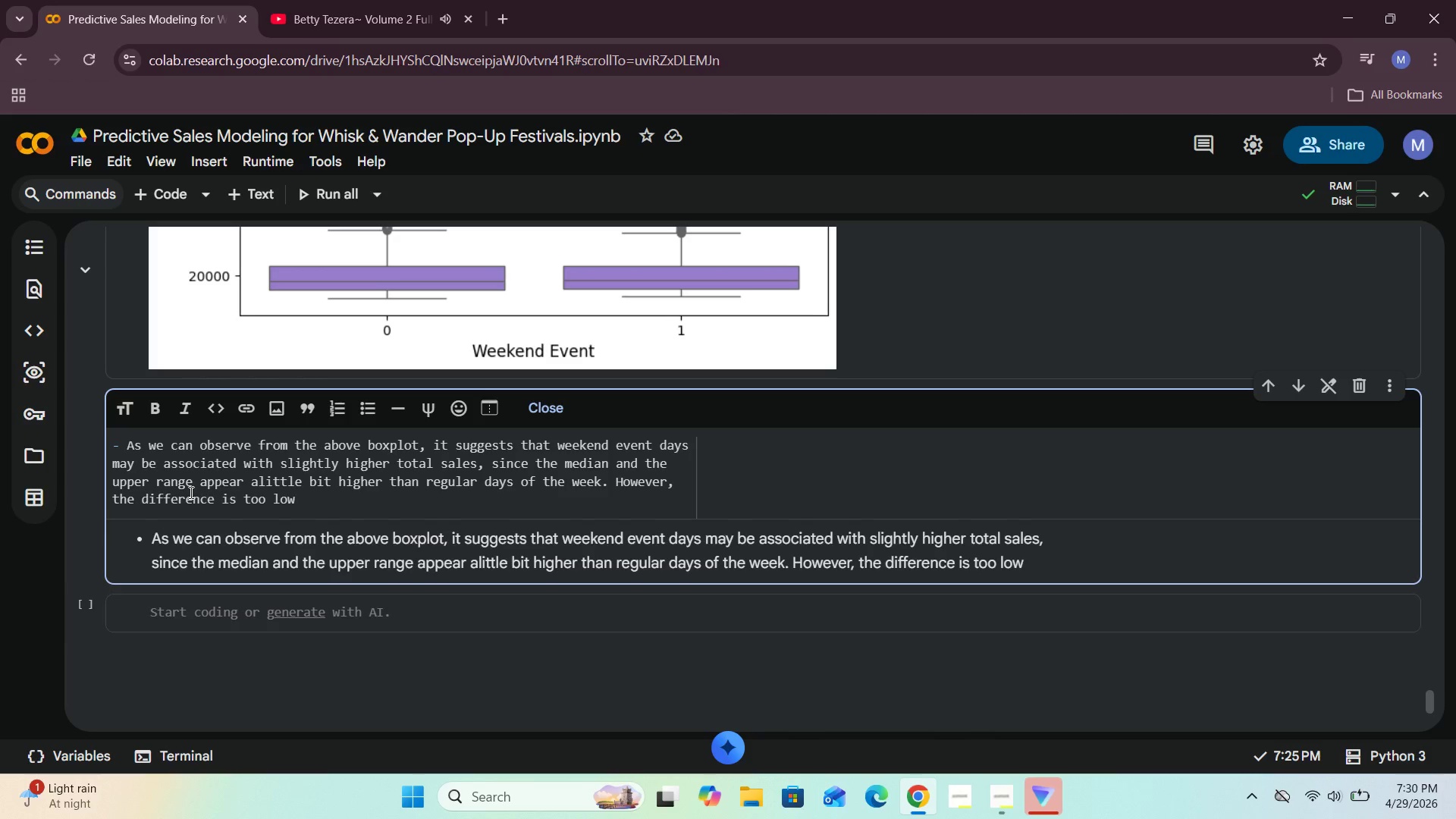 
type(and both groups still show many high sale )
 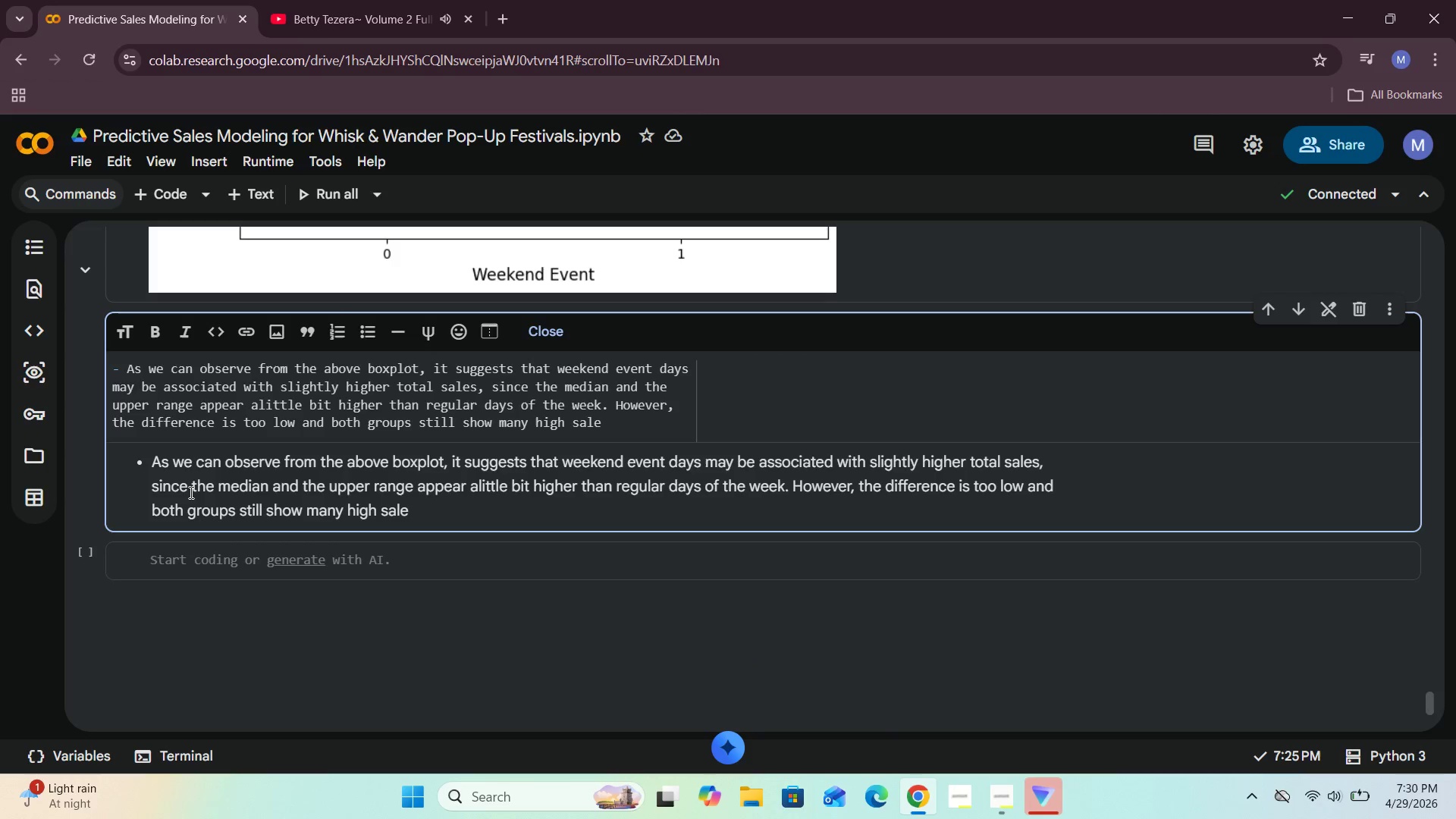 
type(ourlier points . )
 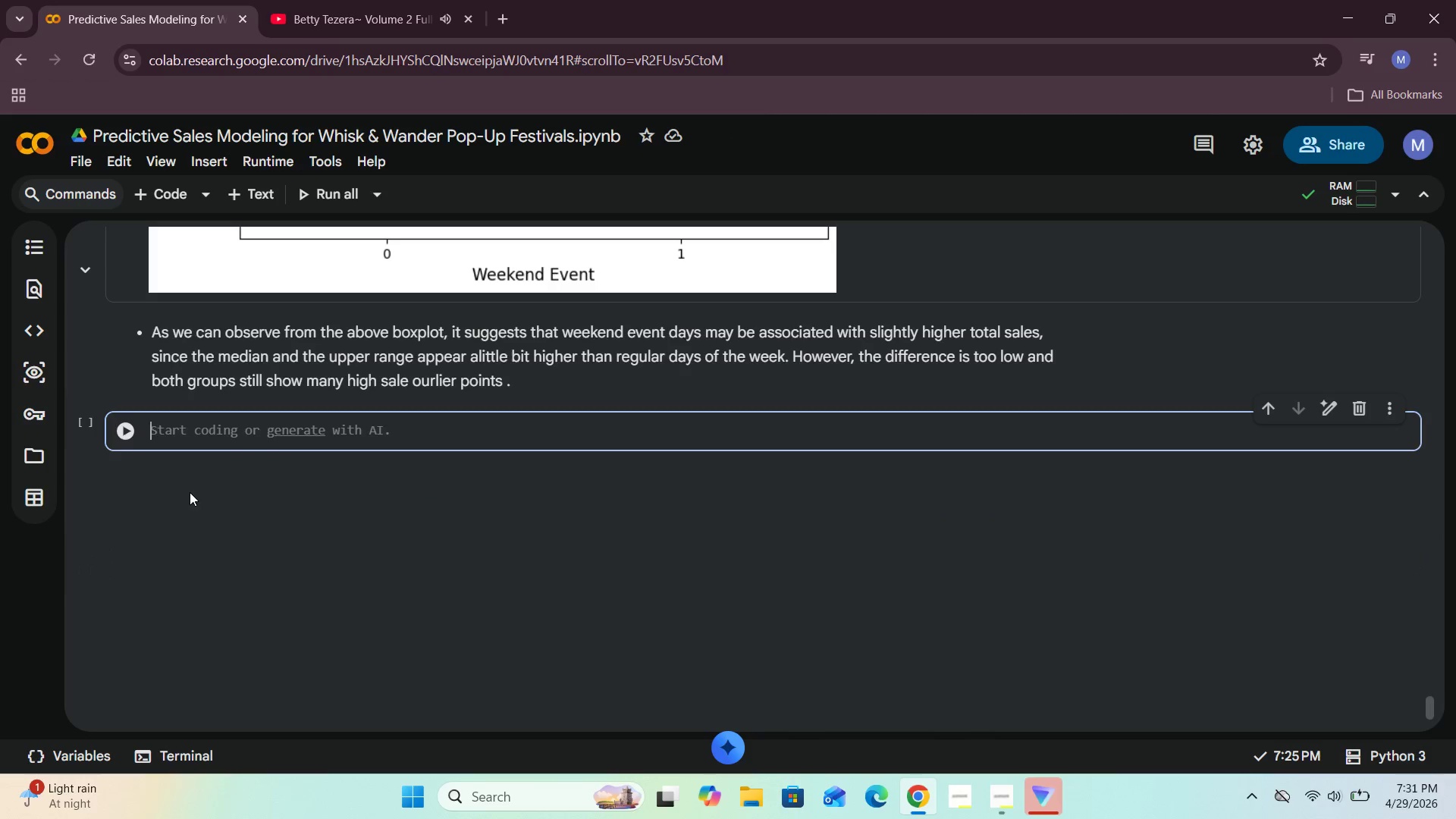 
key(Shift+Enter)
 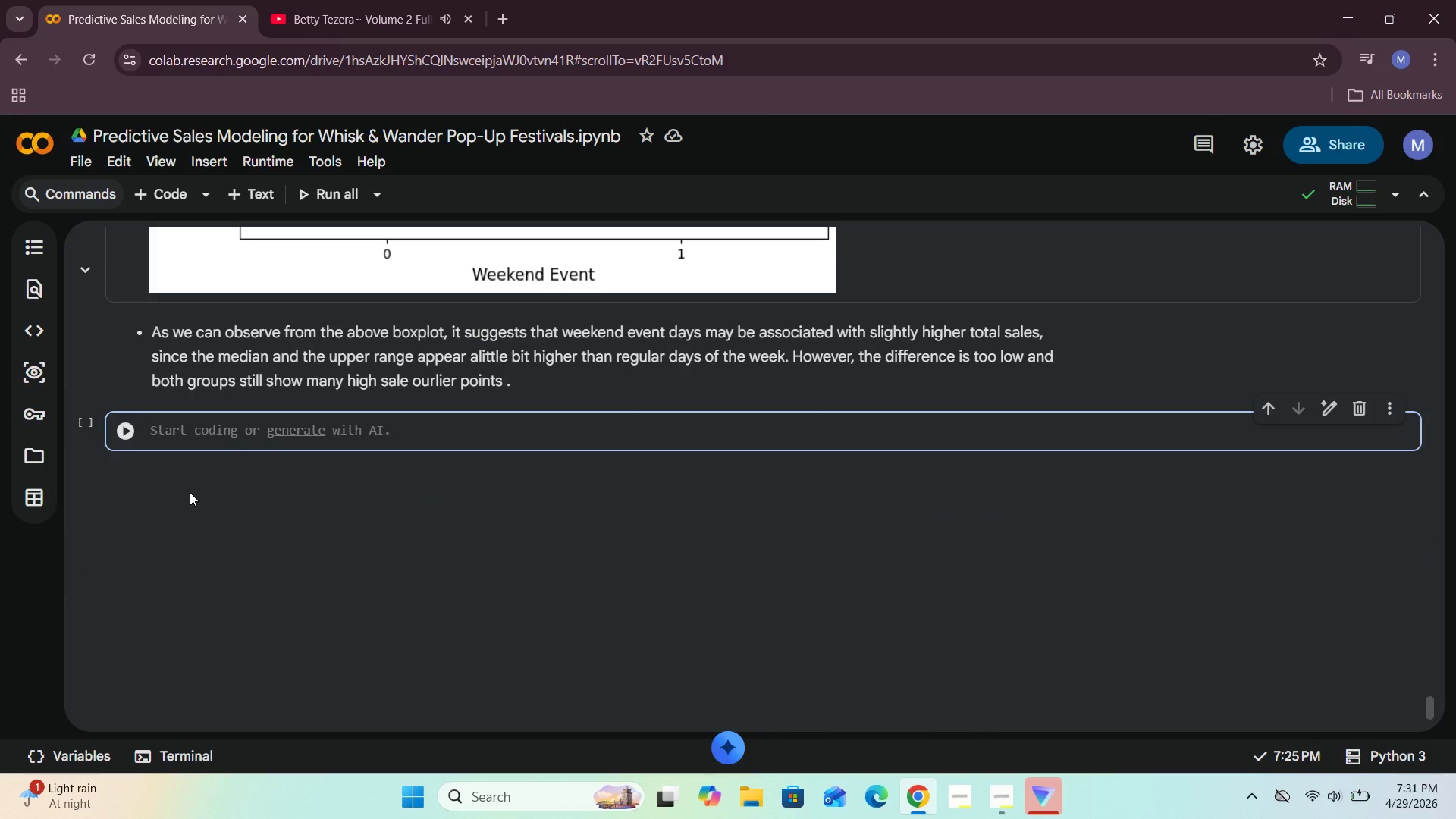 
scroll: coordinate [426, 603], scroll_direction: up, amount: 12.0
 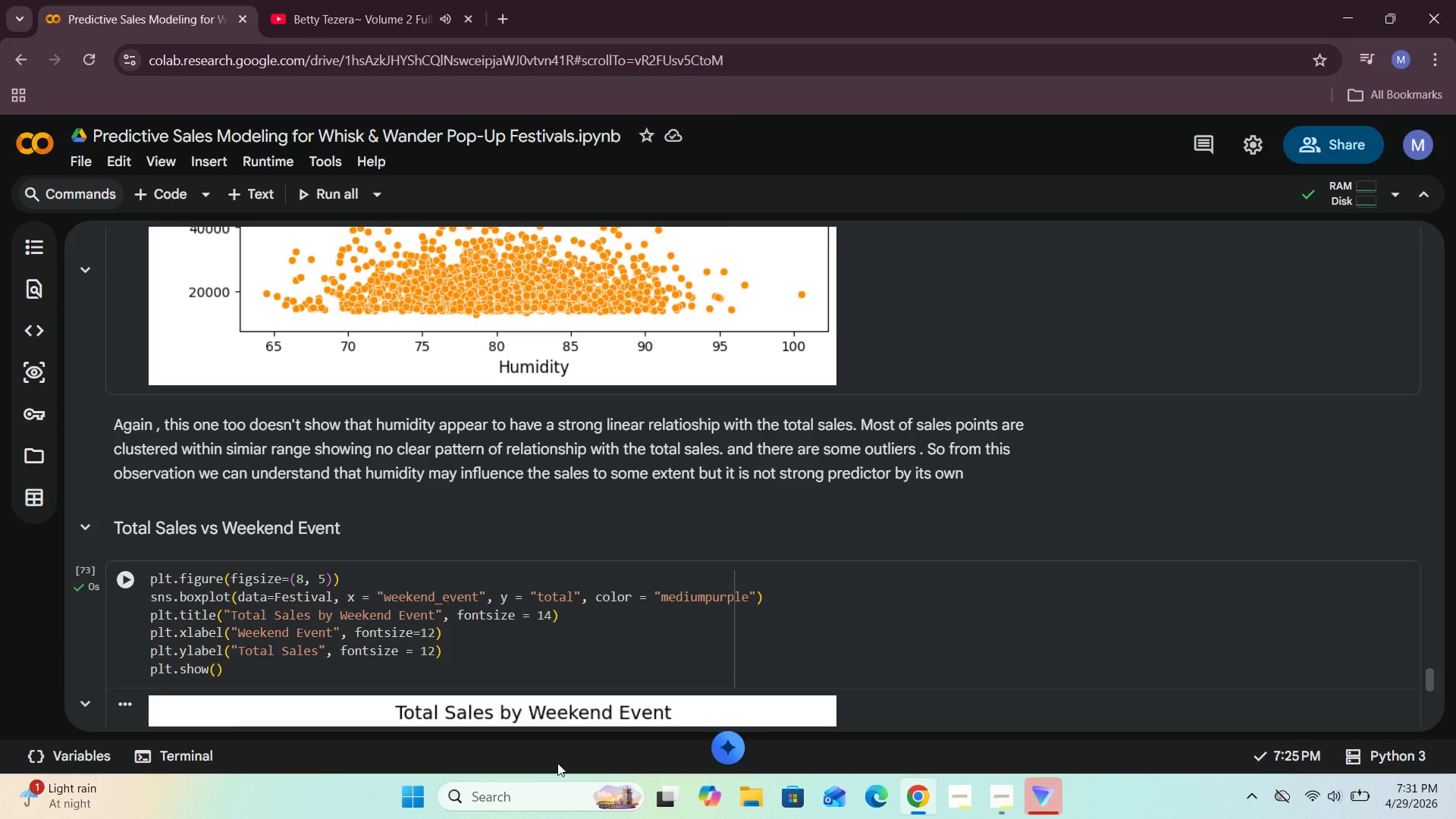 
scroll: coordinate [538, 627], scroll_direction: down, amount: 5.0
 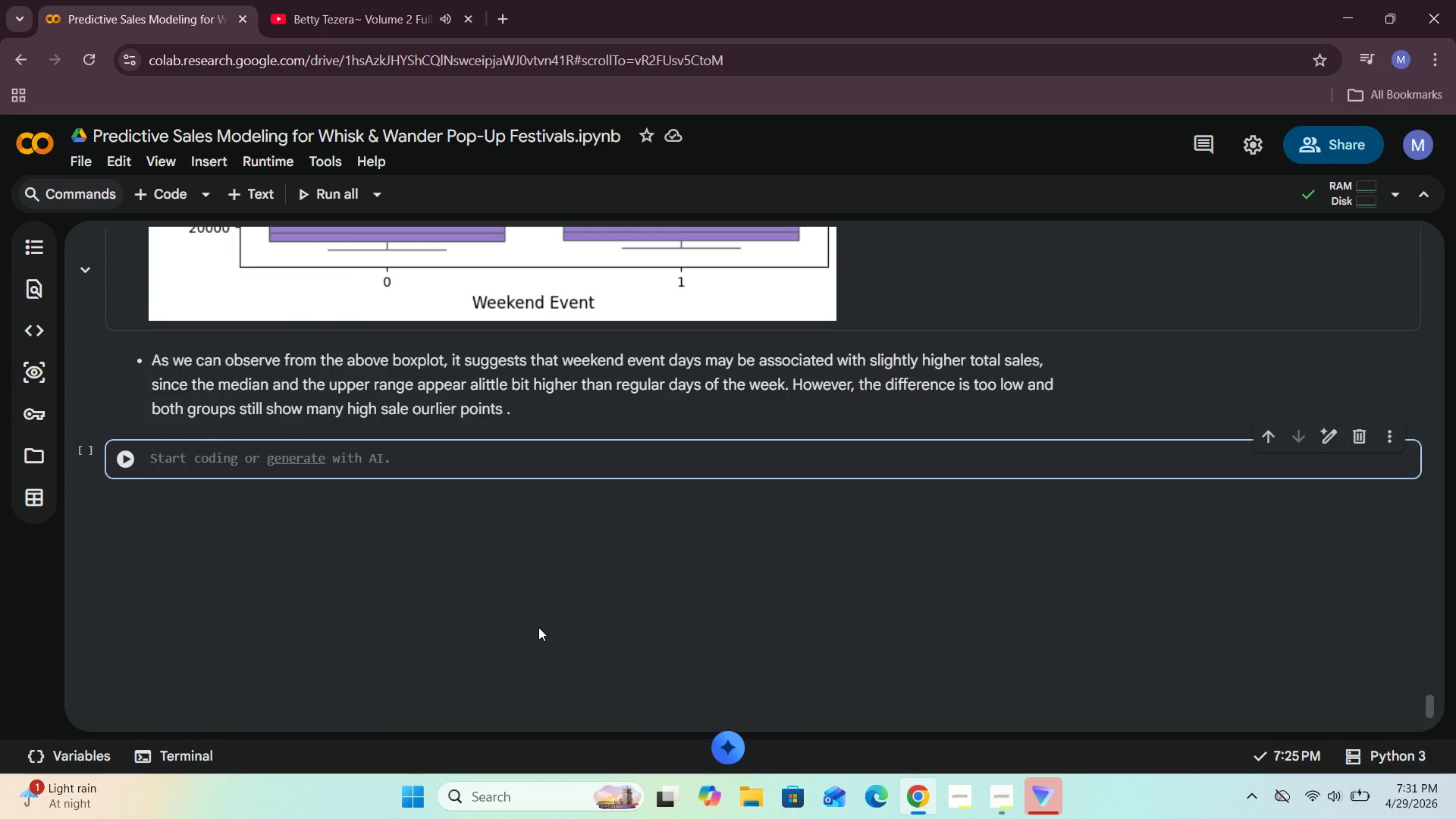 
scroll: coordinate [538, 627], scroll_direction: up, amount: 2.0
 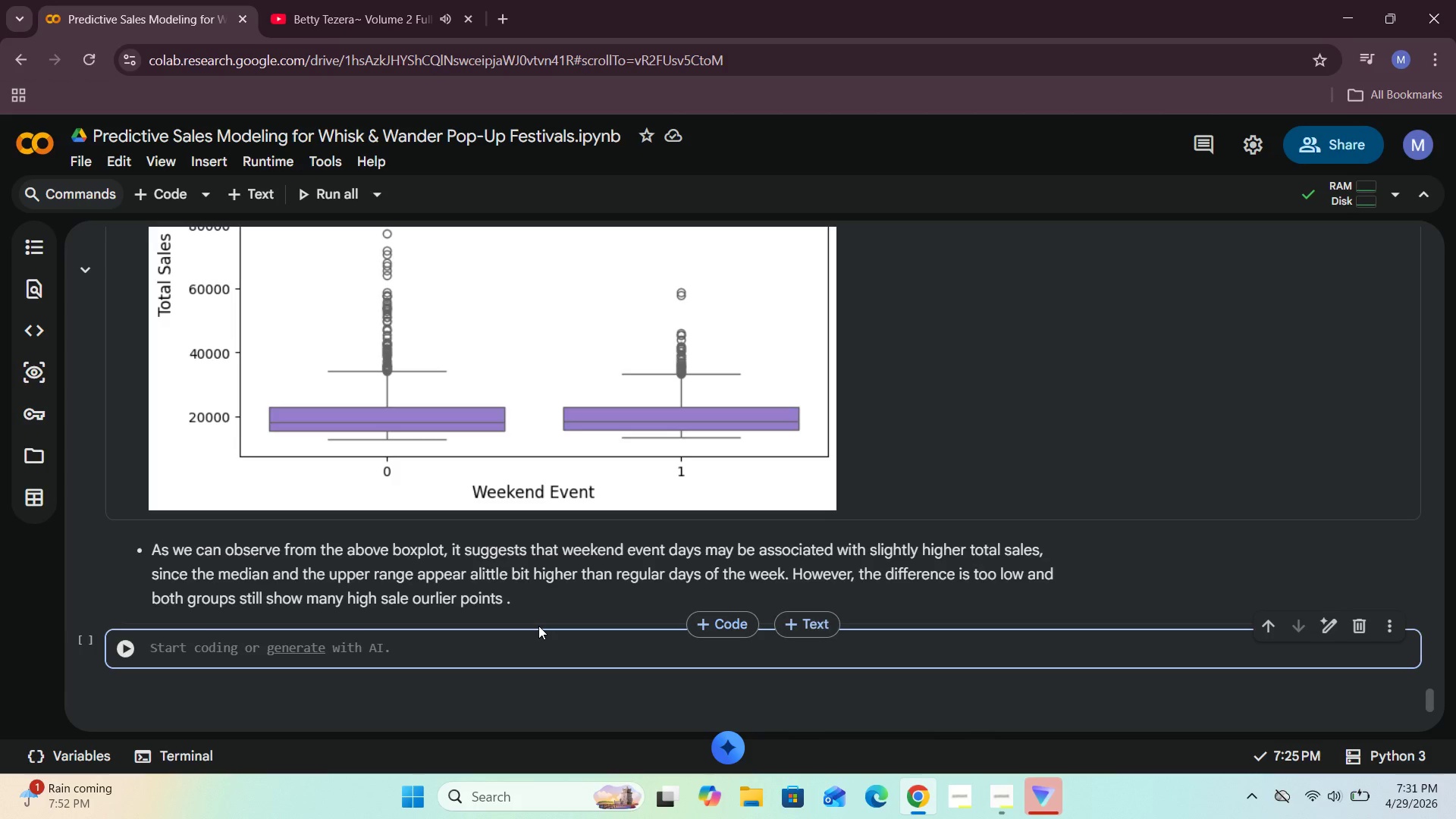 
wait(43.57)
 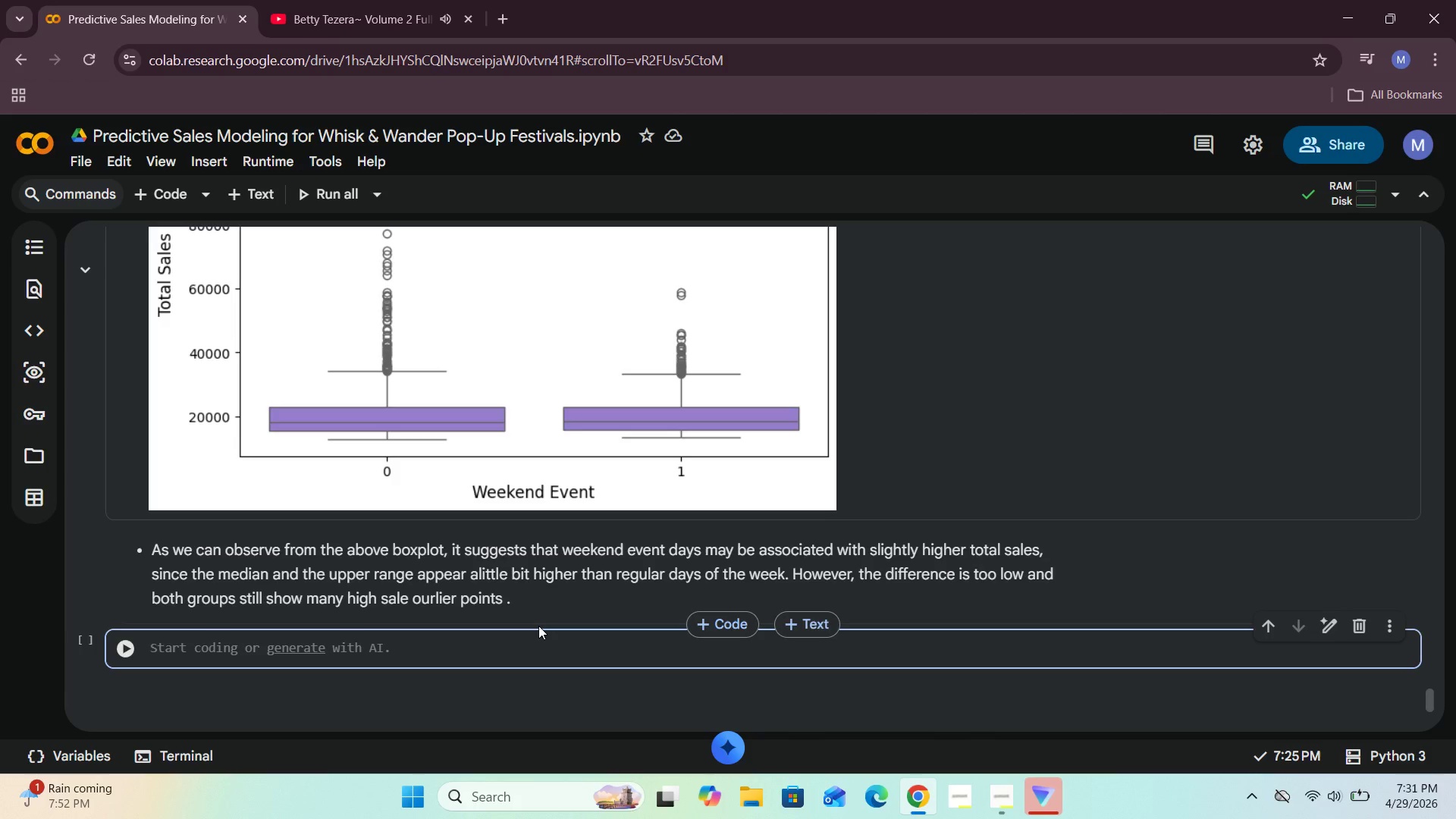 
left_click([604, 585])
 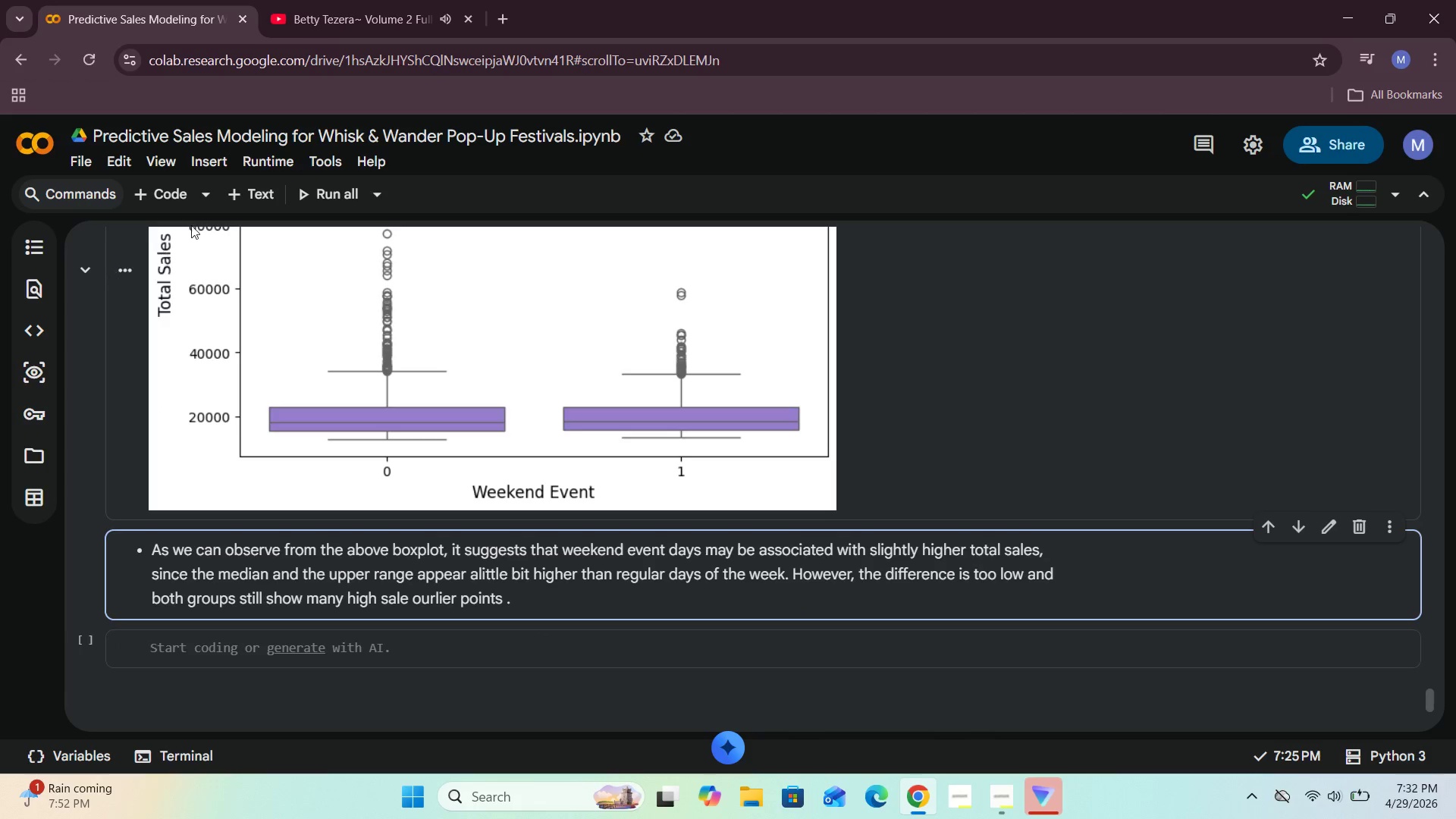 
left_click([269, 187])
 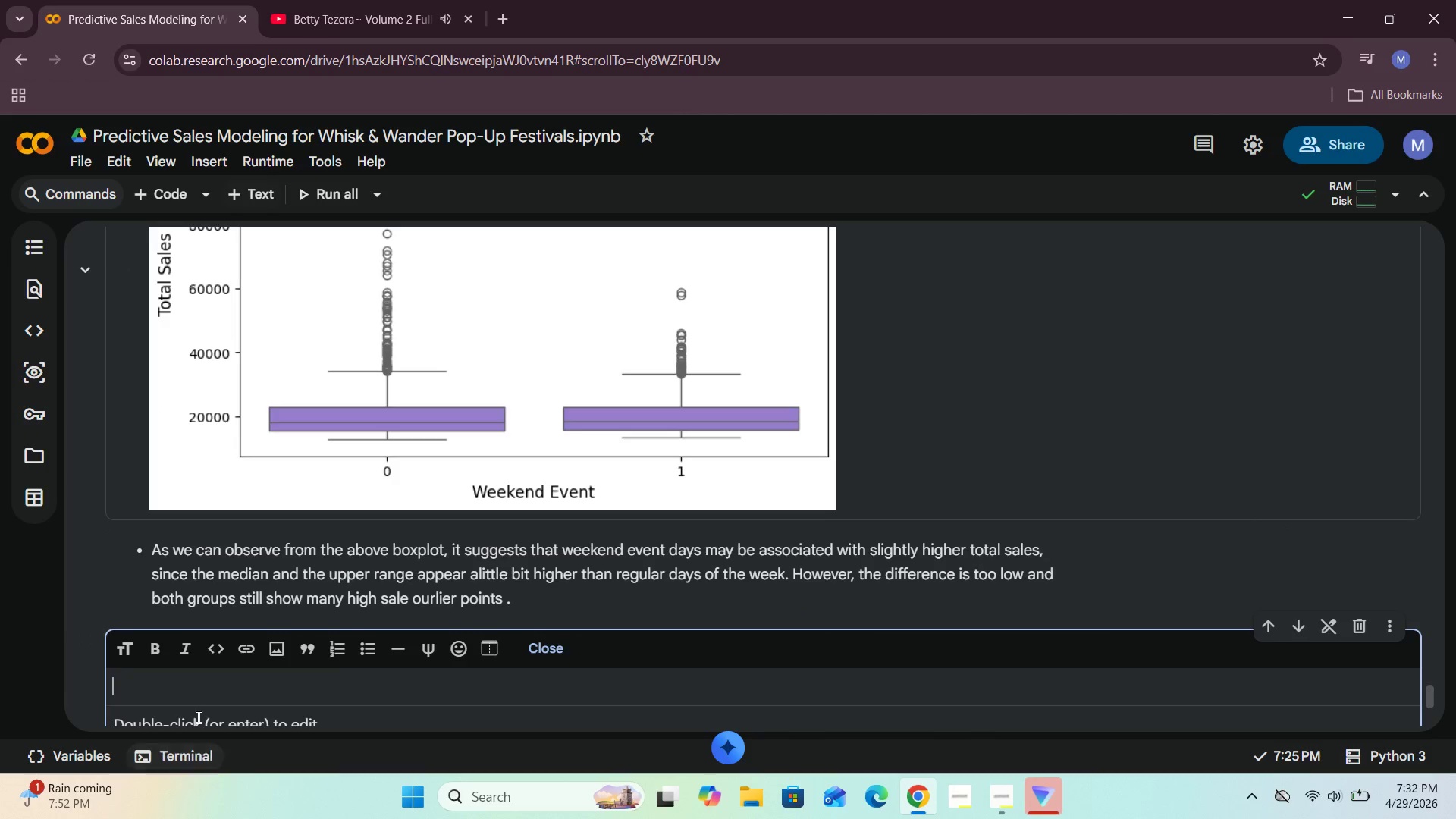 
left_click([194, 679])
 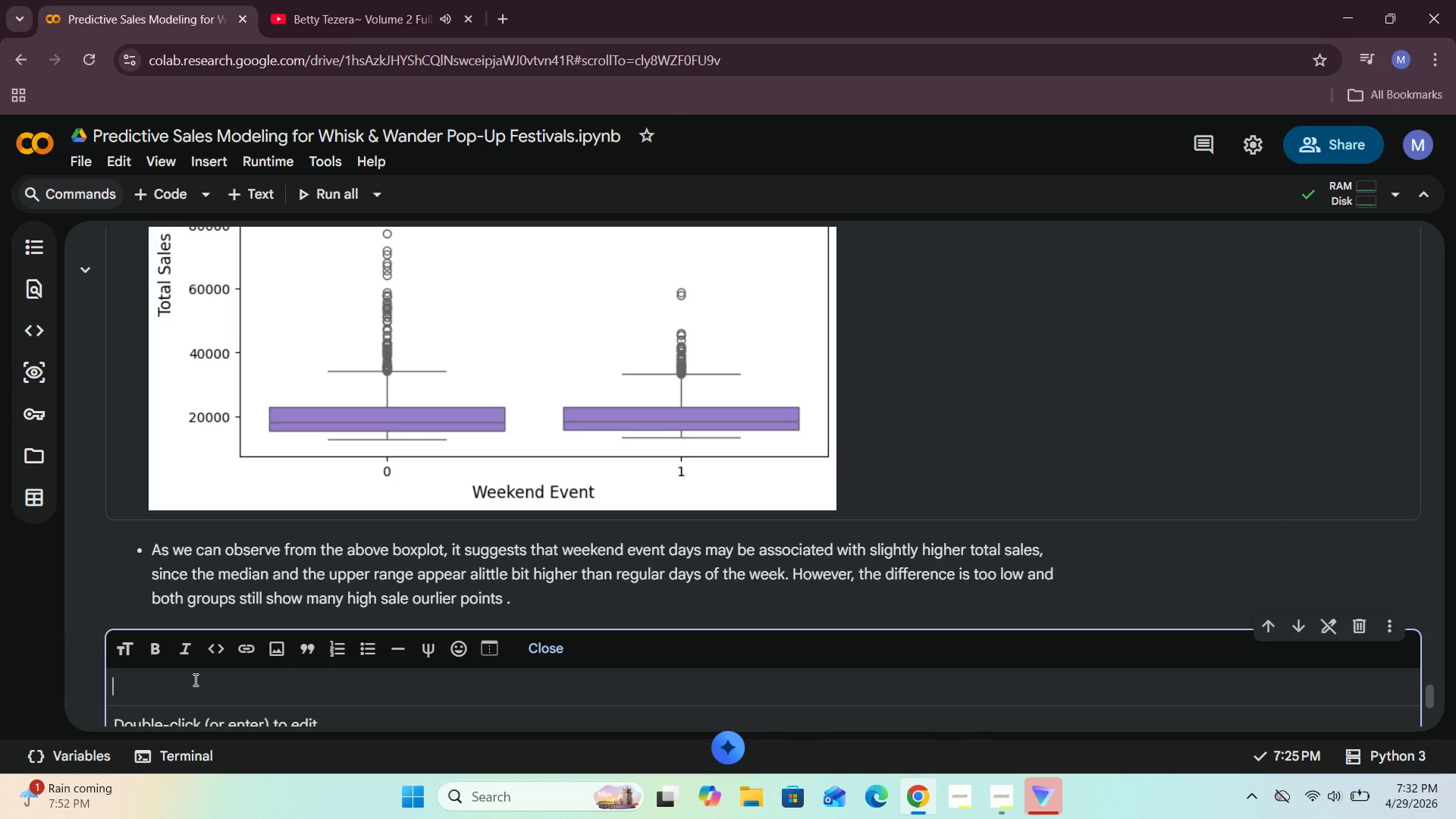 
hold_key(key=CapsLock, duration=0.31)
 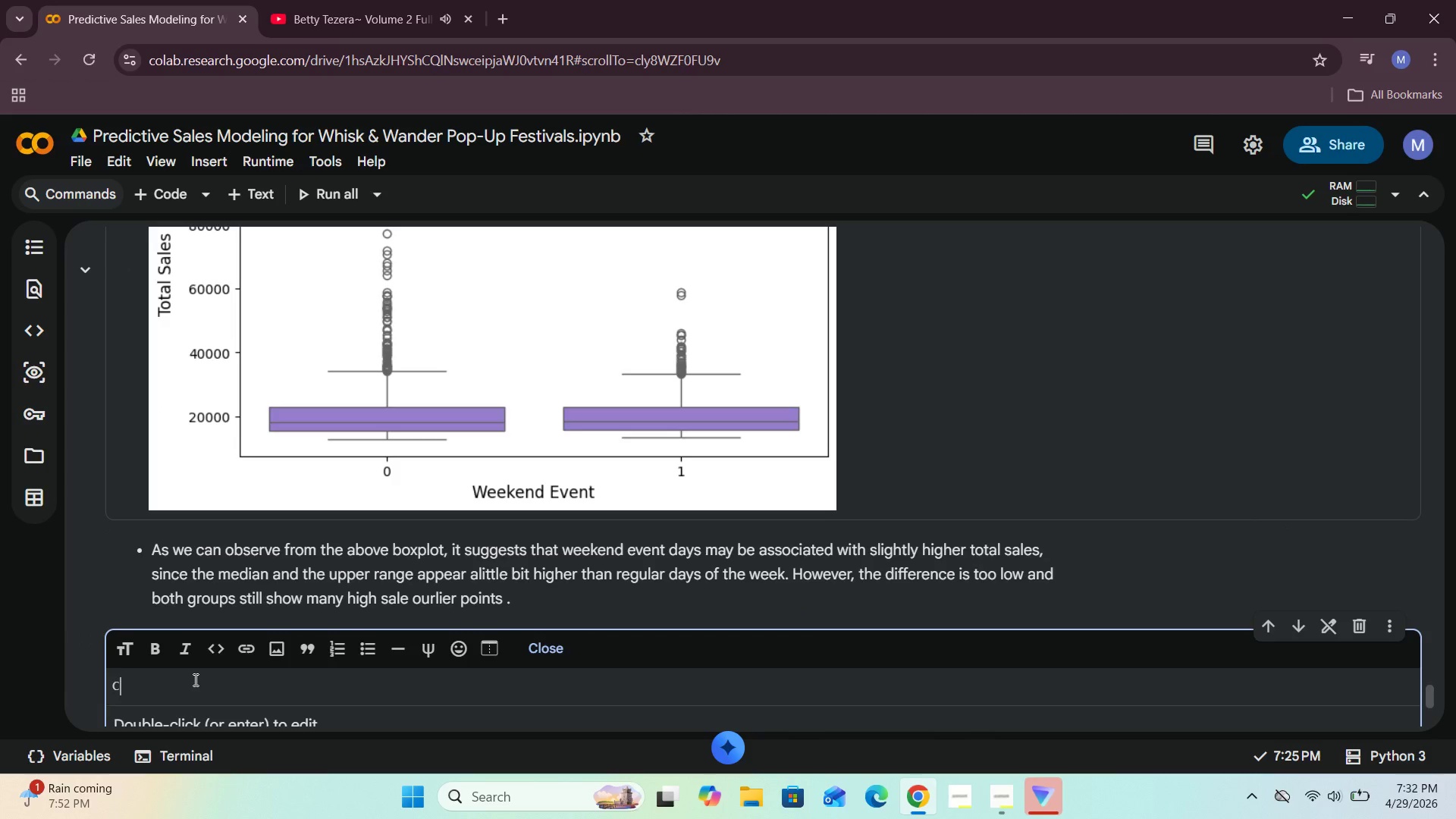 
type(Correlation Analu)
key(Backspace)
type(ysis)
 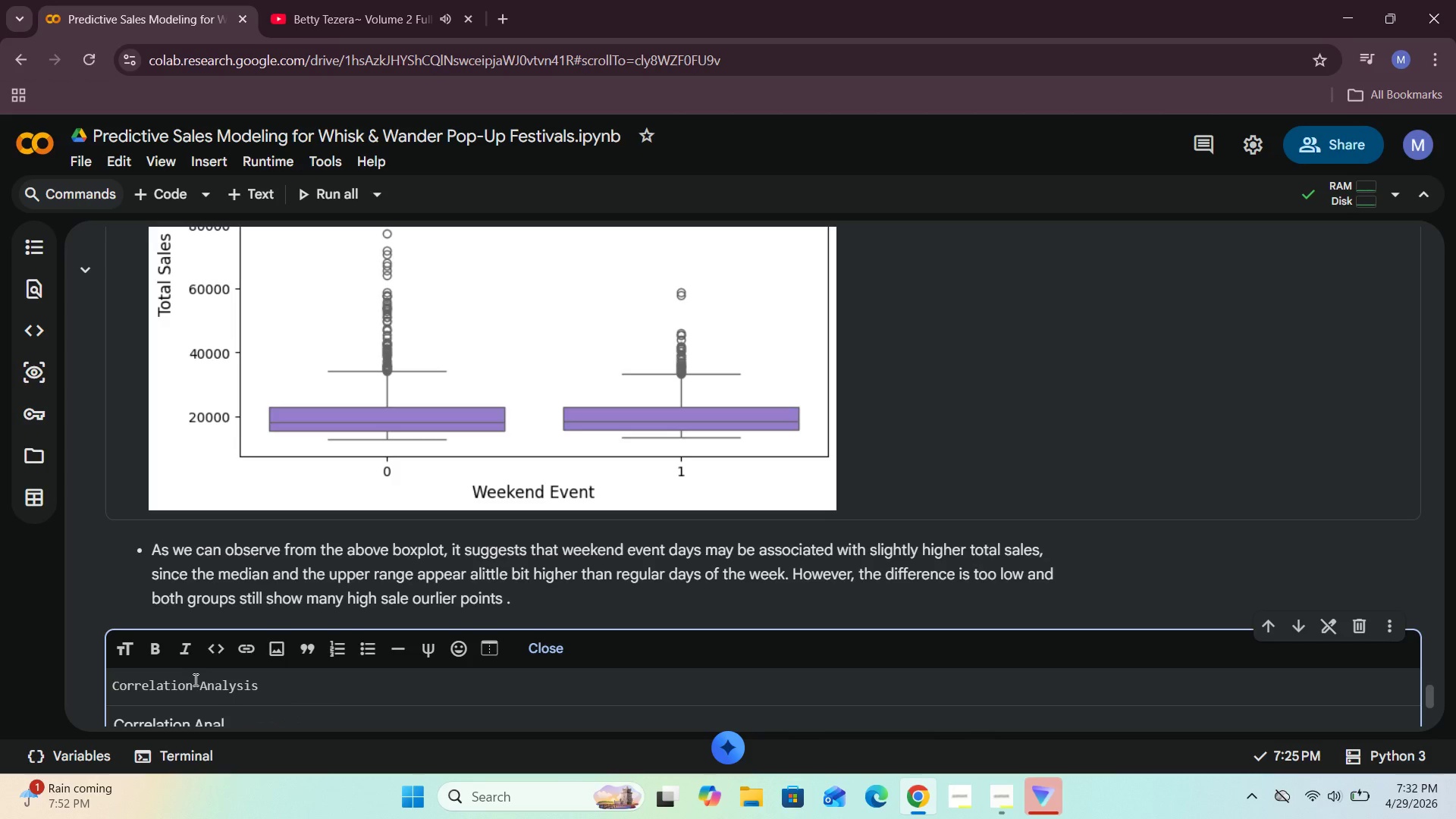 
hold_key(key=ArrowLeft, duration=1.05)
 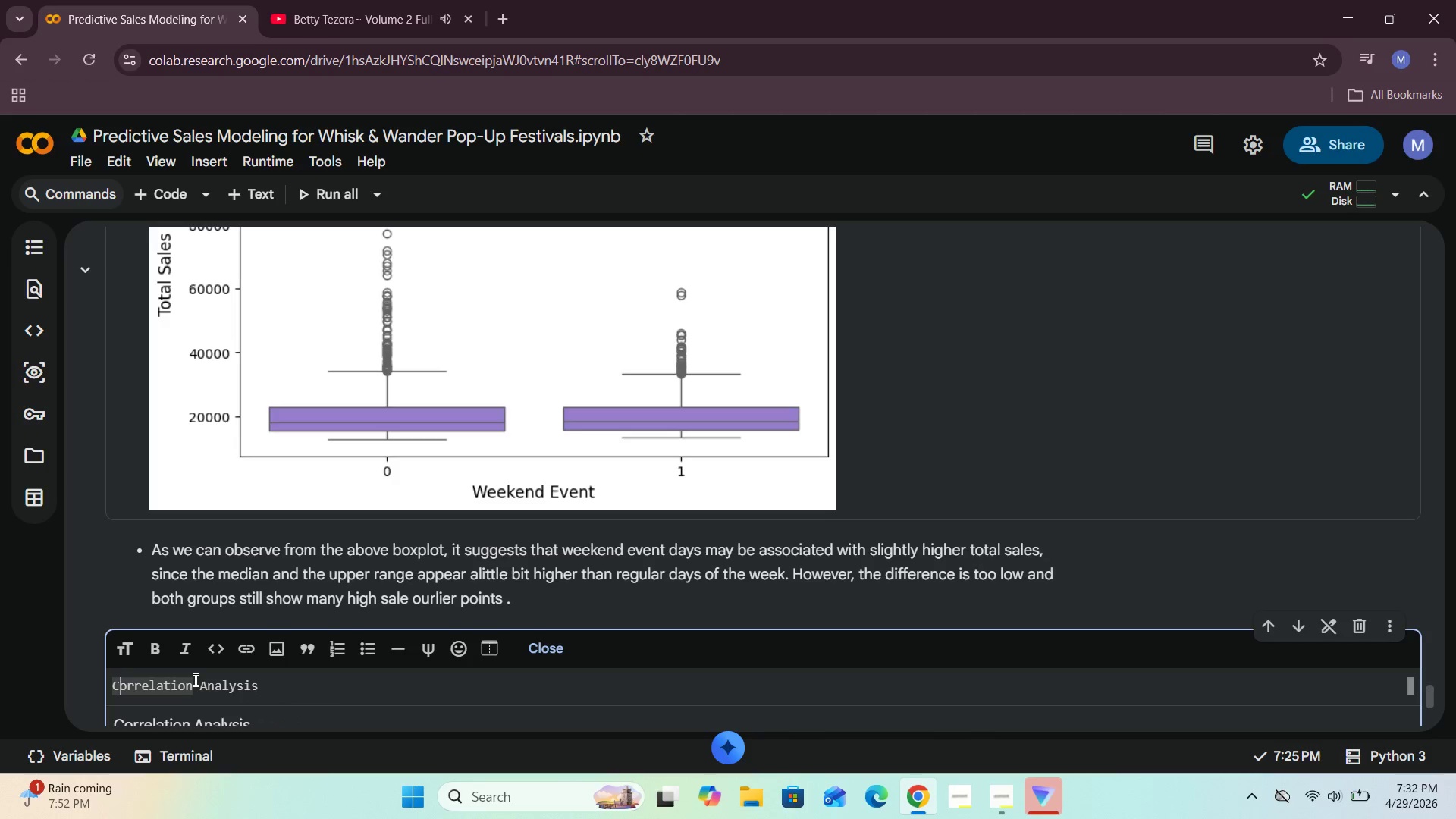 
key(ArrowLeft)
 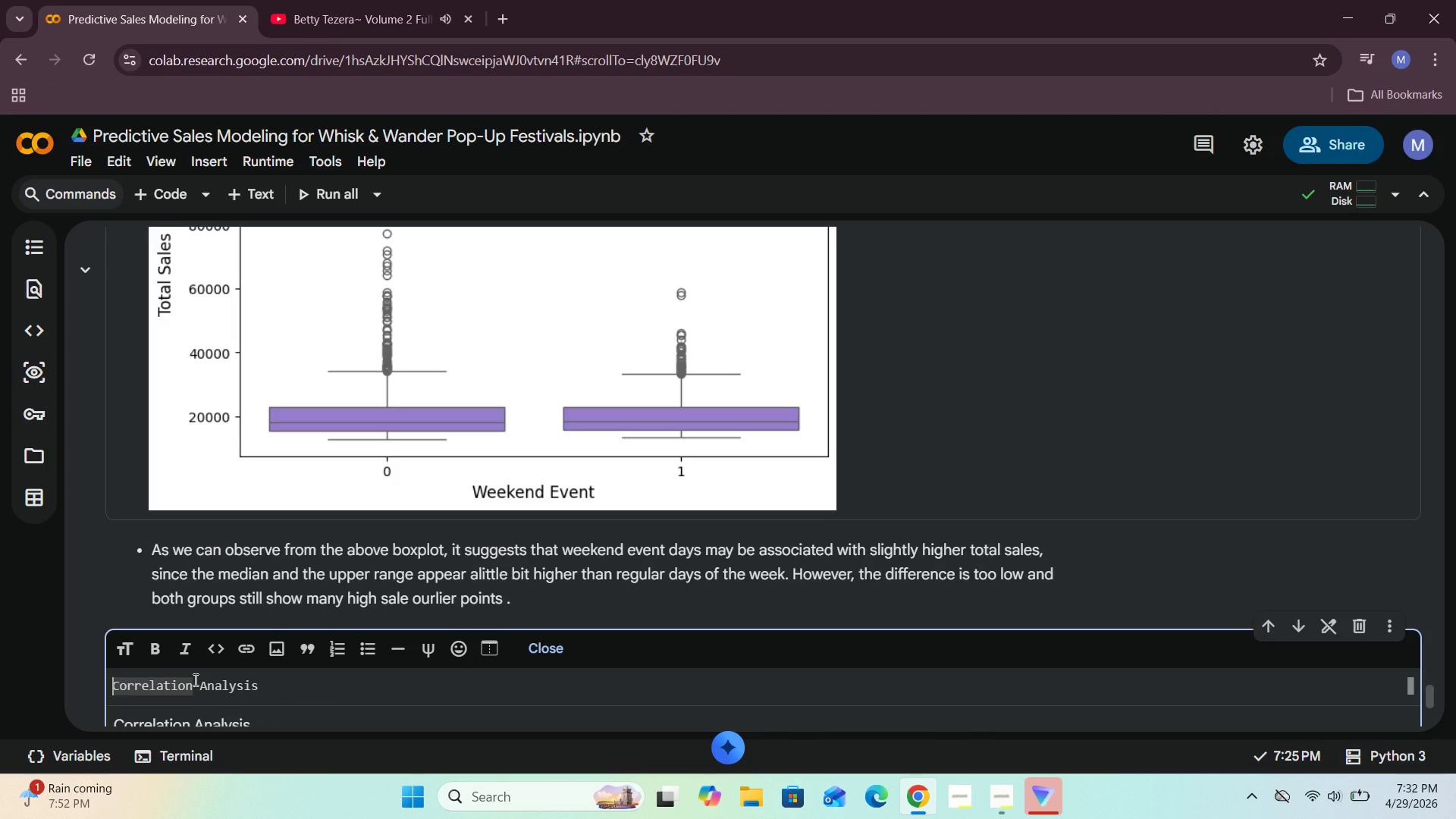 
type(## )
 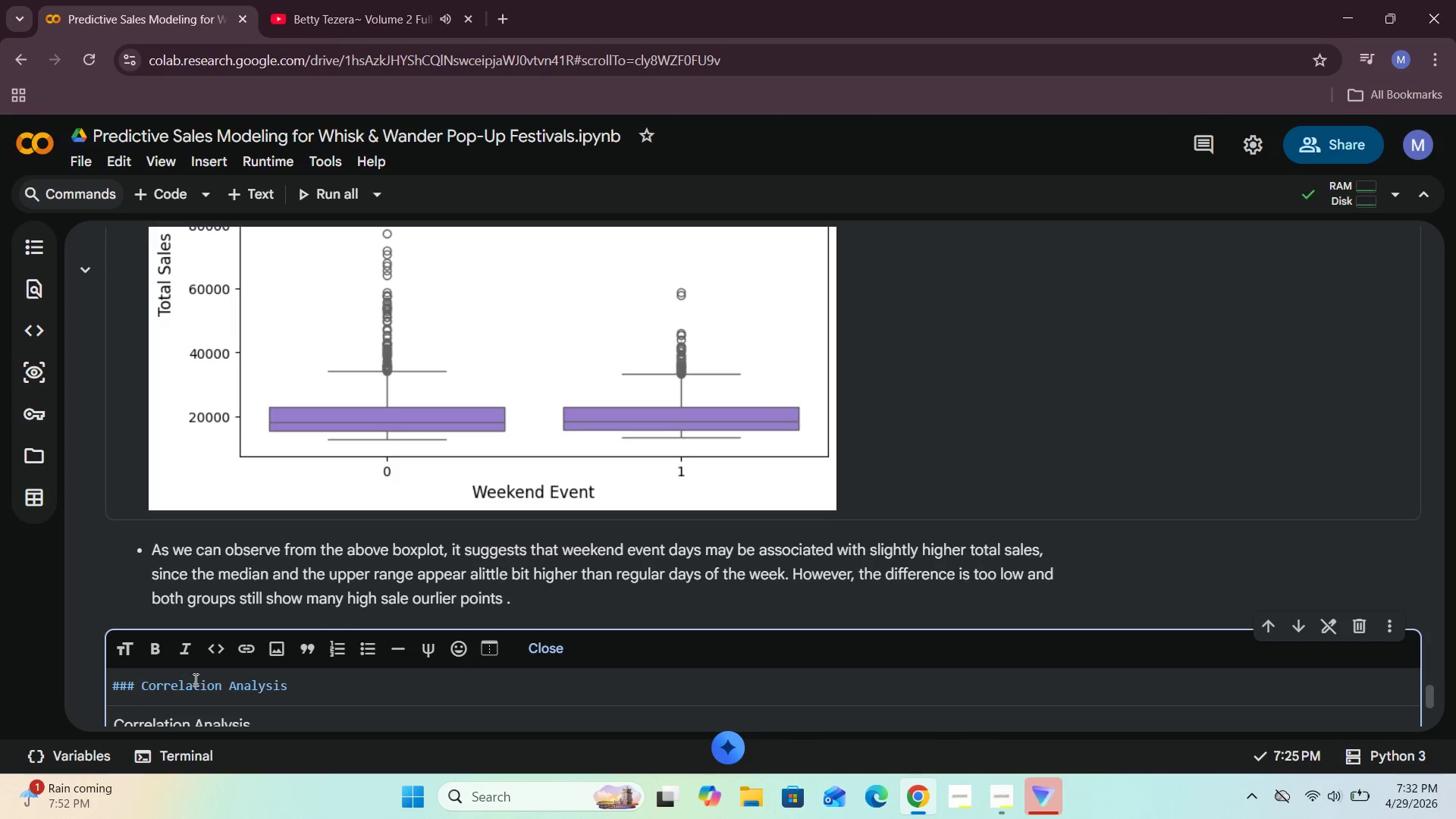 
key(Shift+Enter)
 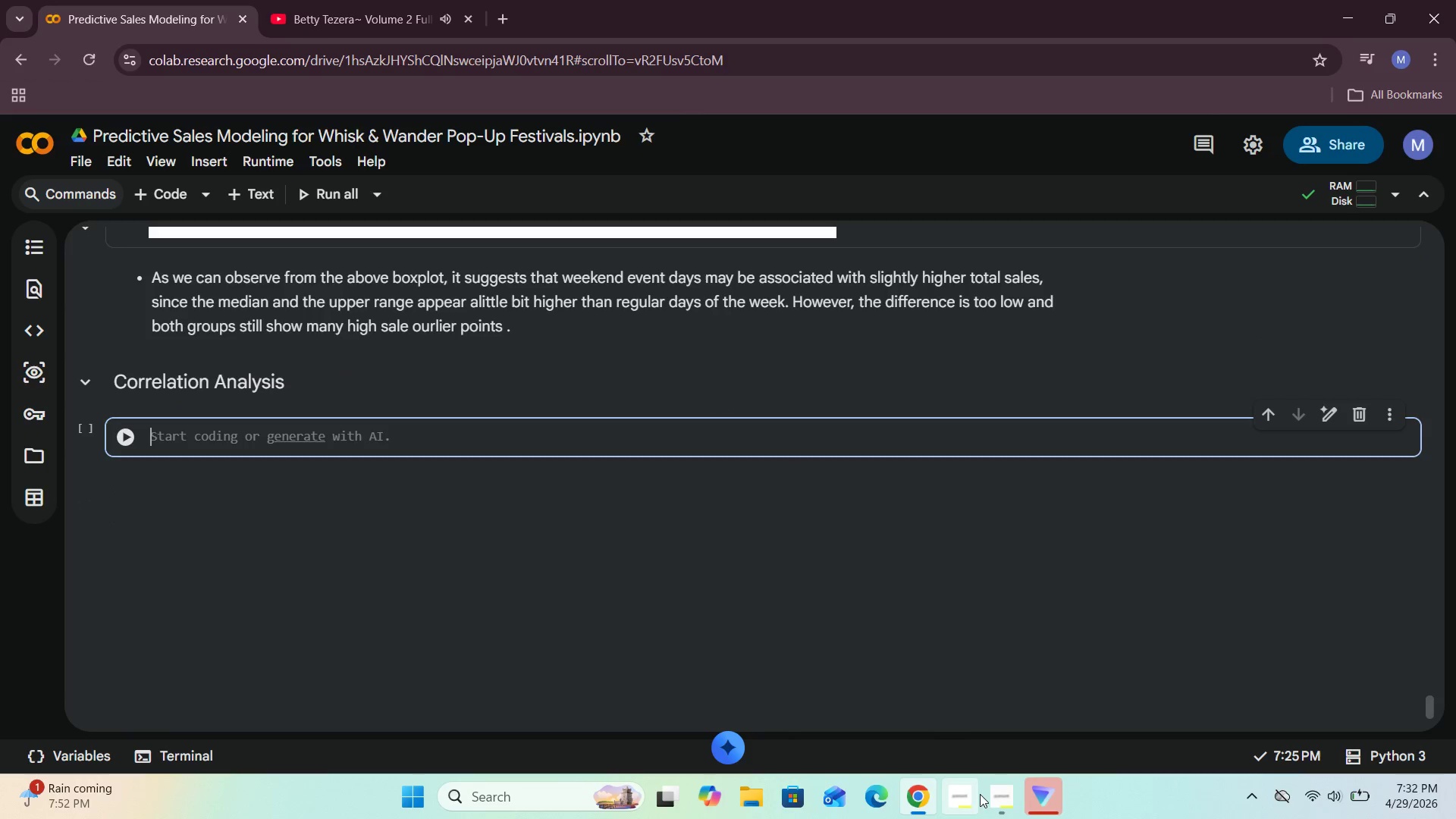 
key(Shift+ShiftRight)
 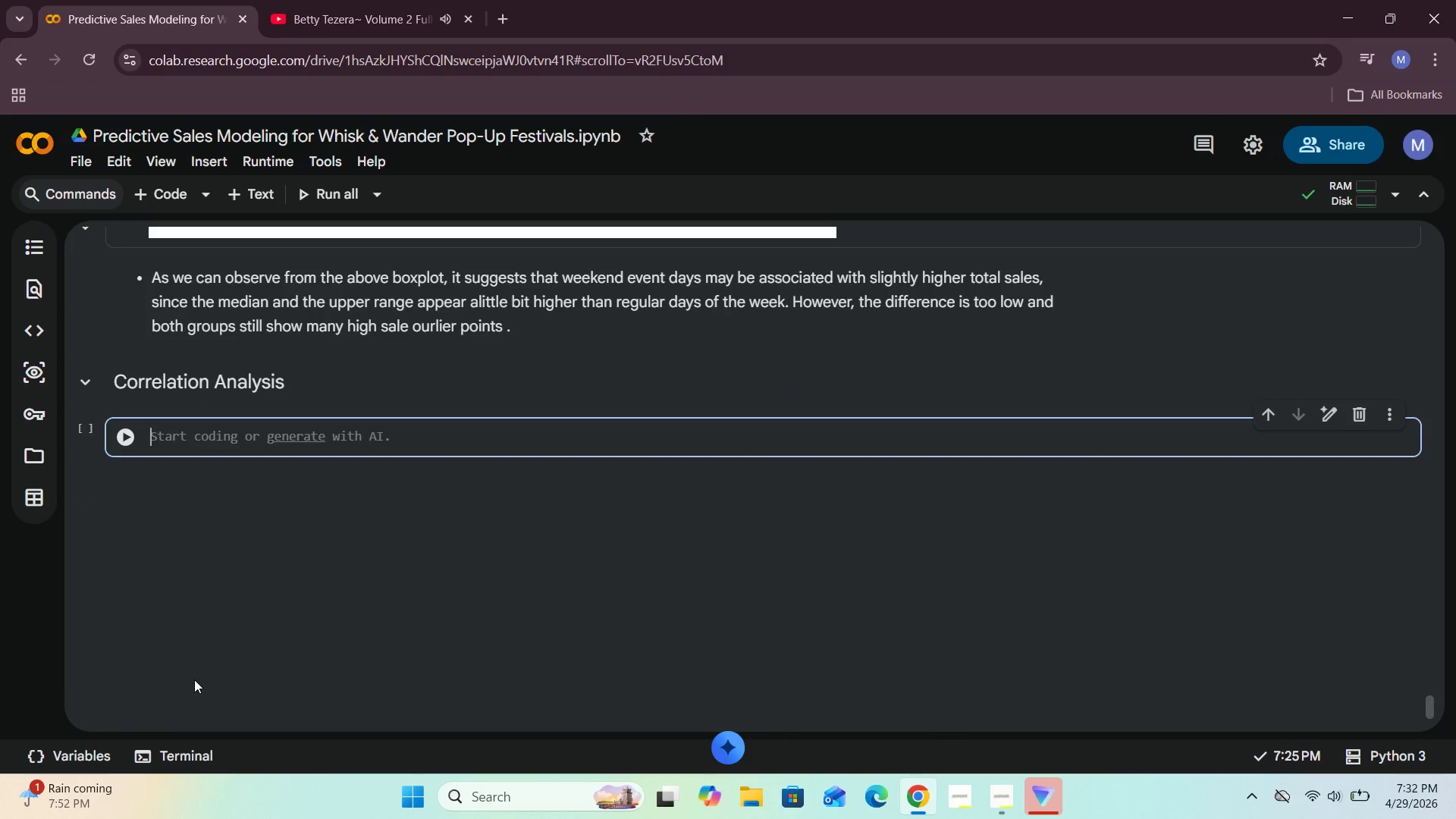 
left_click([993, 805])